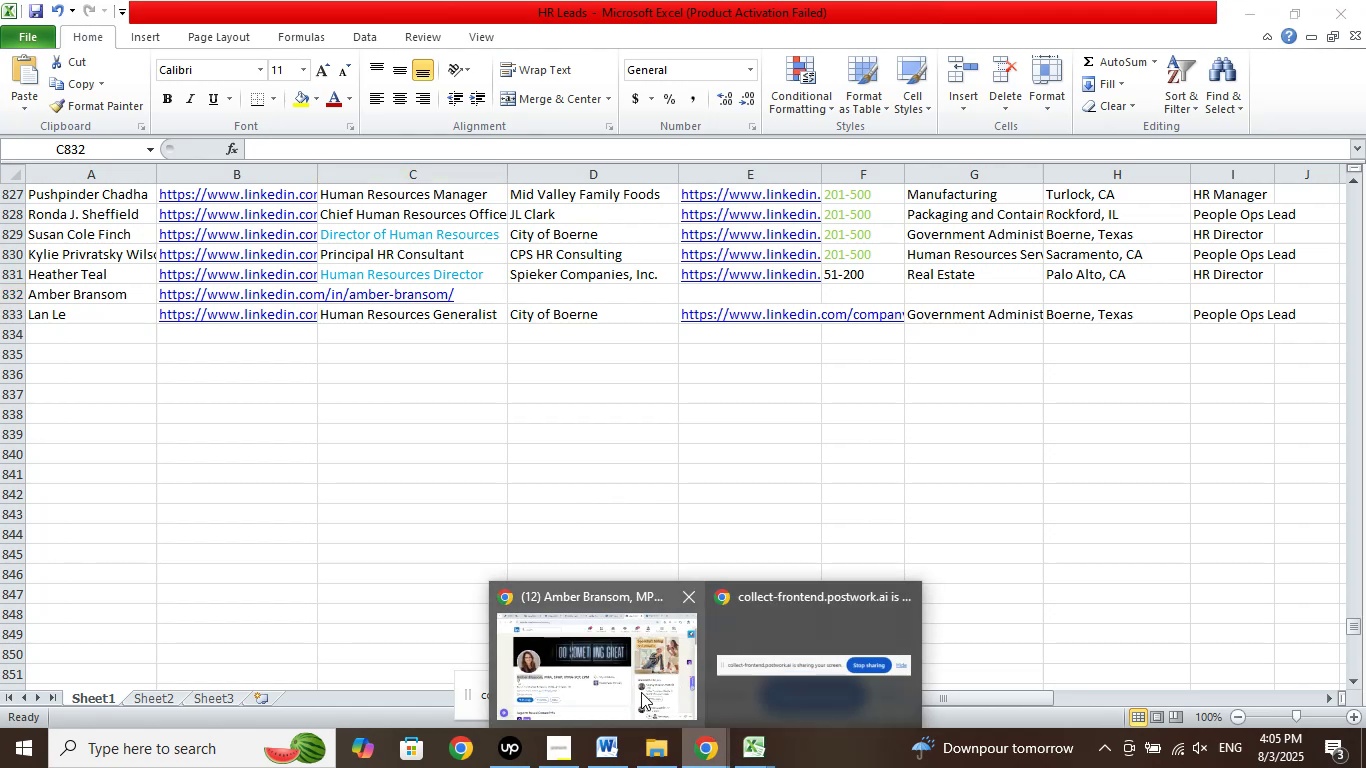 
left_click([641, 692])
 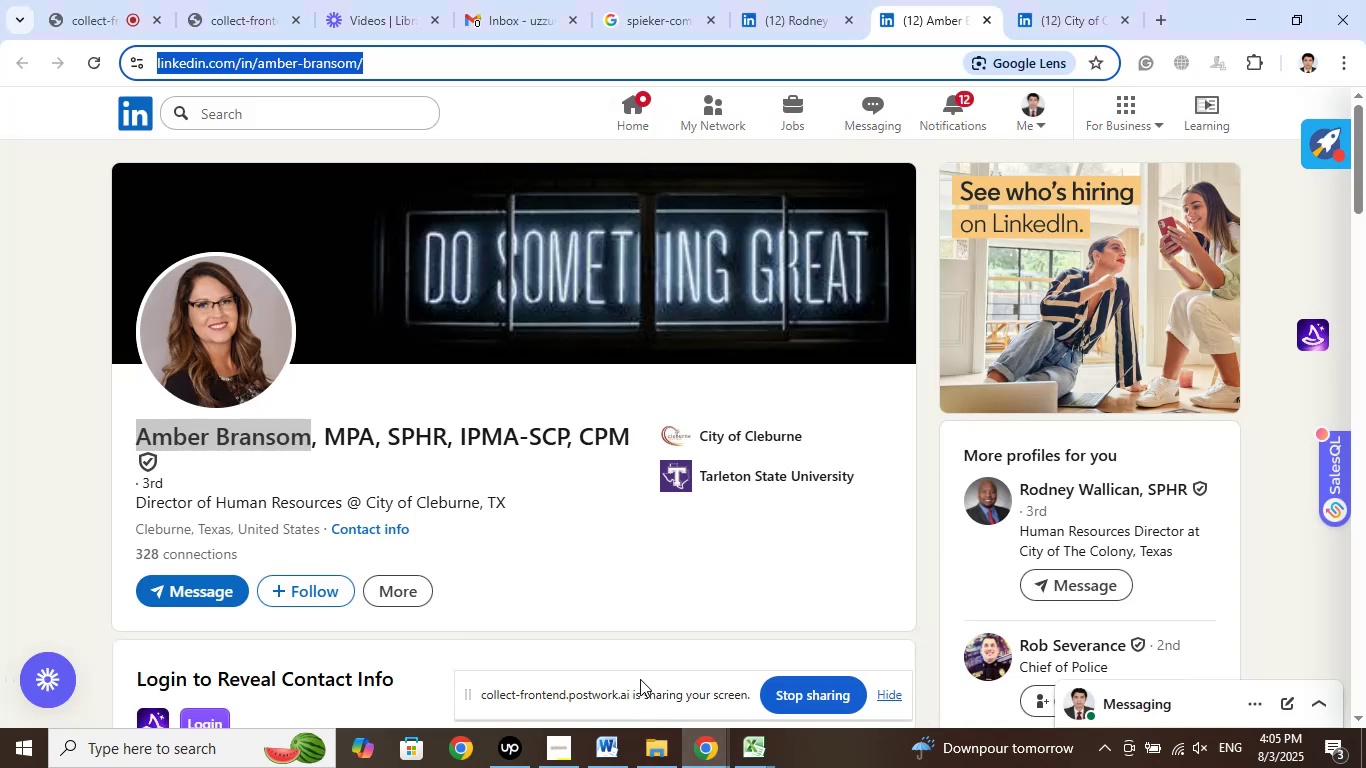 
left_click([756, 754])
 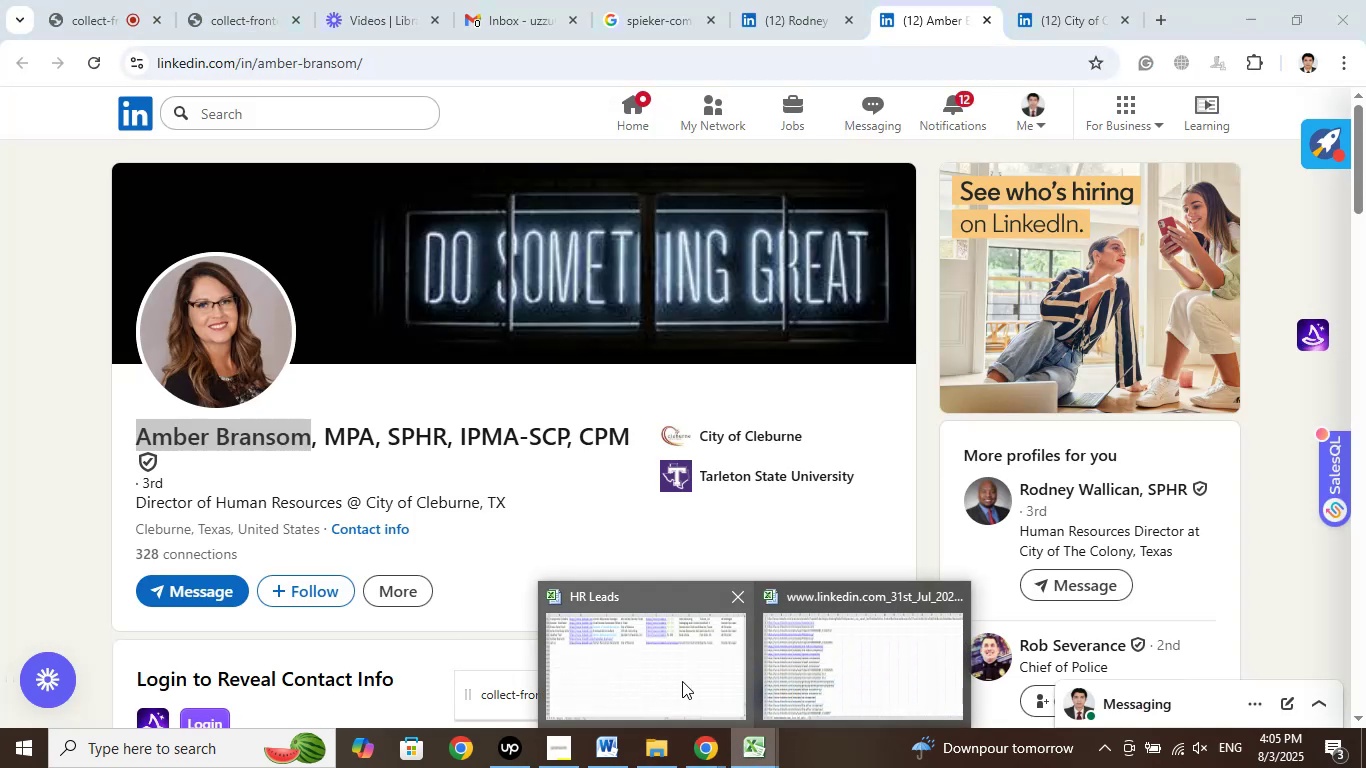 
left_click([682, 681])
 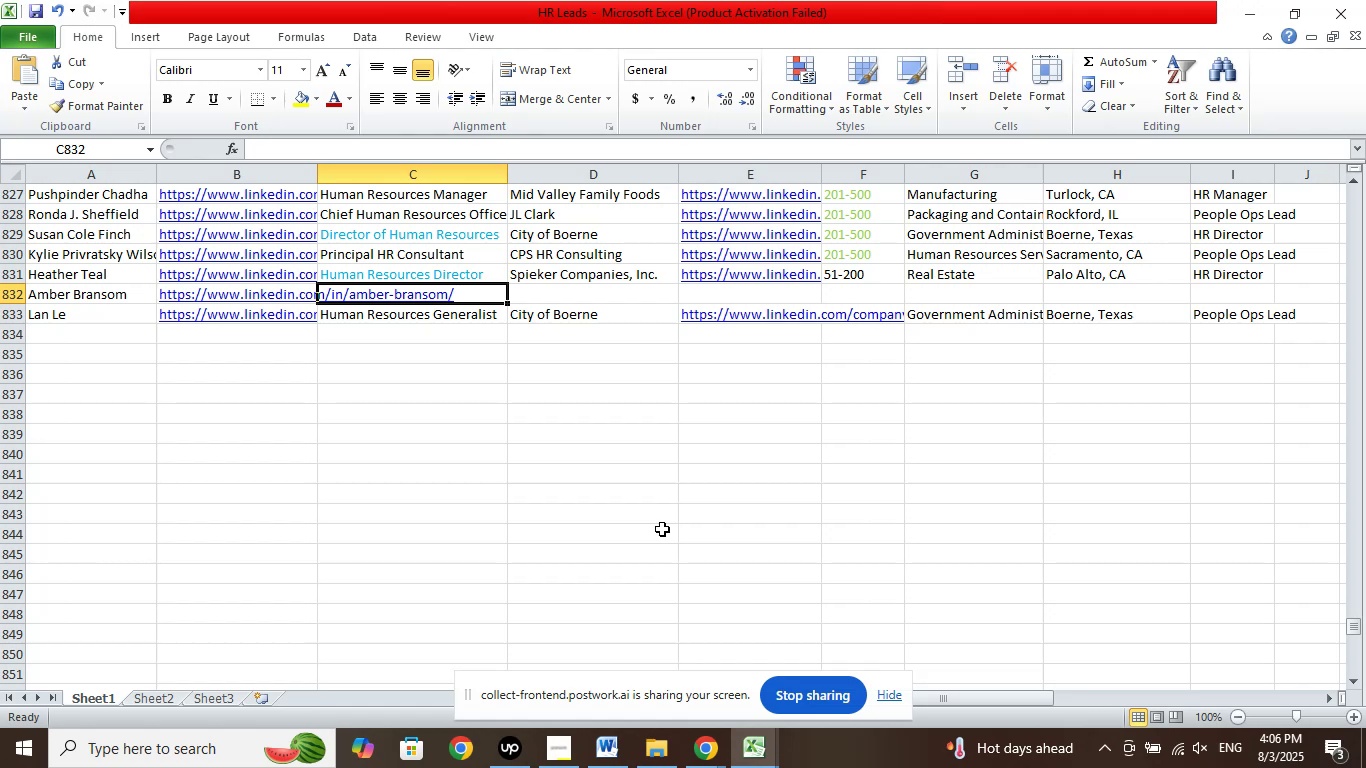 
wait(27.87)
 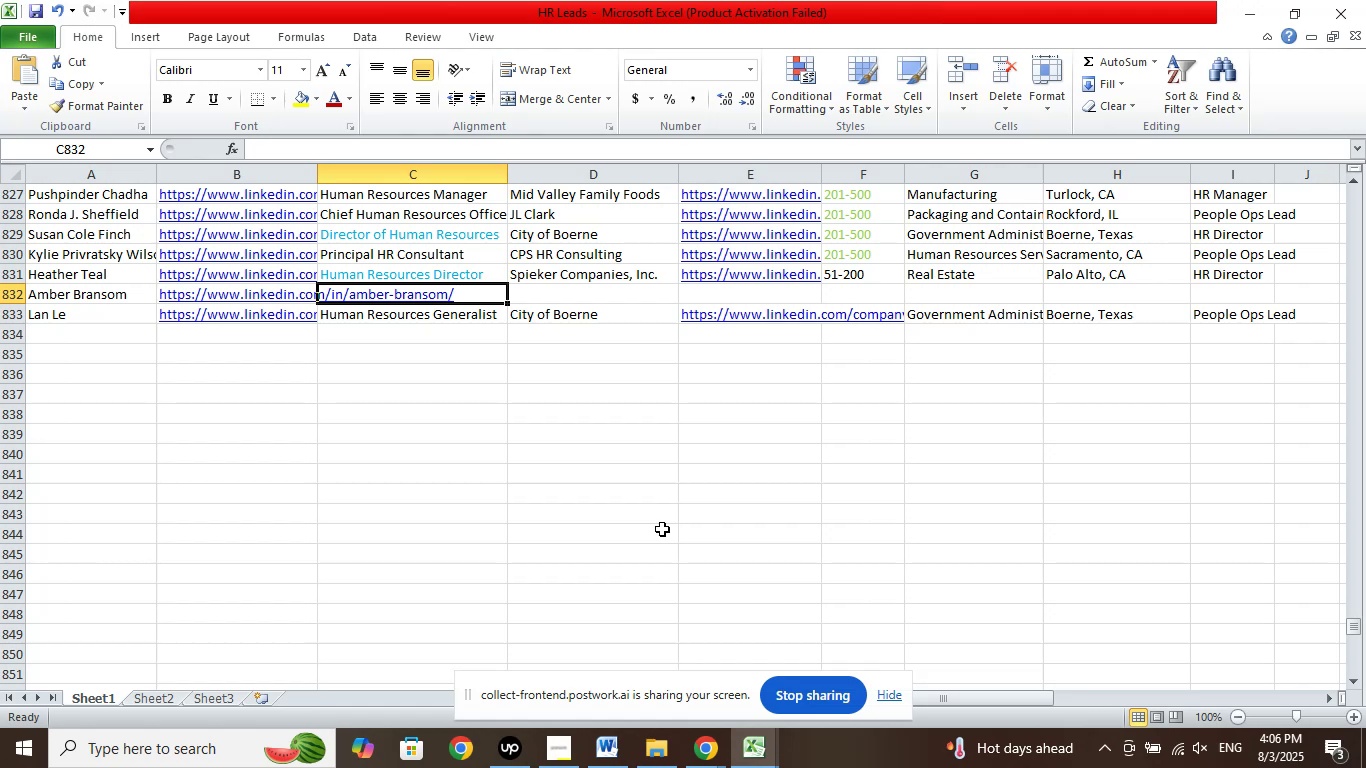 
double_click([609, 672])
 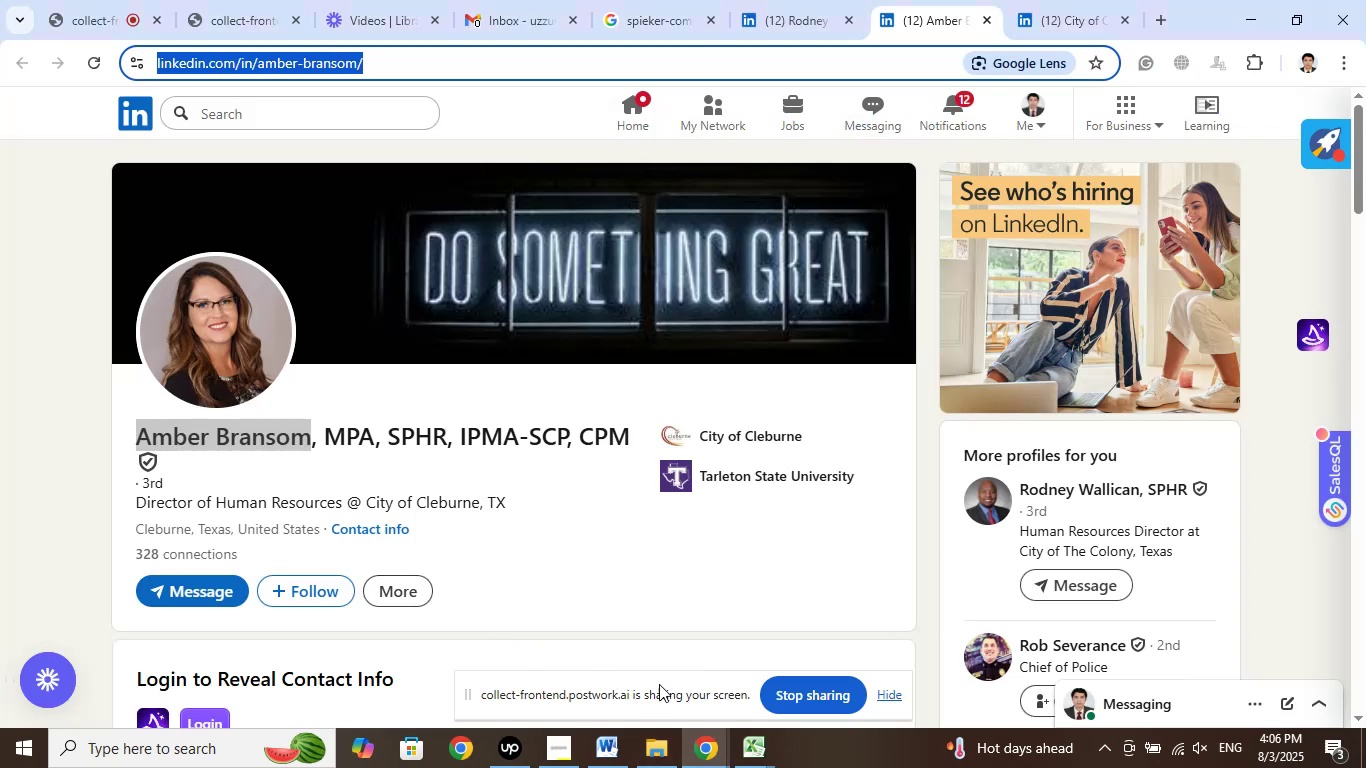 
left_click([738, 749])
 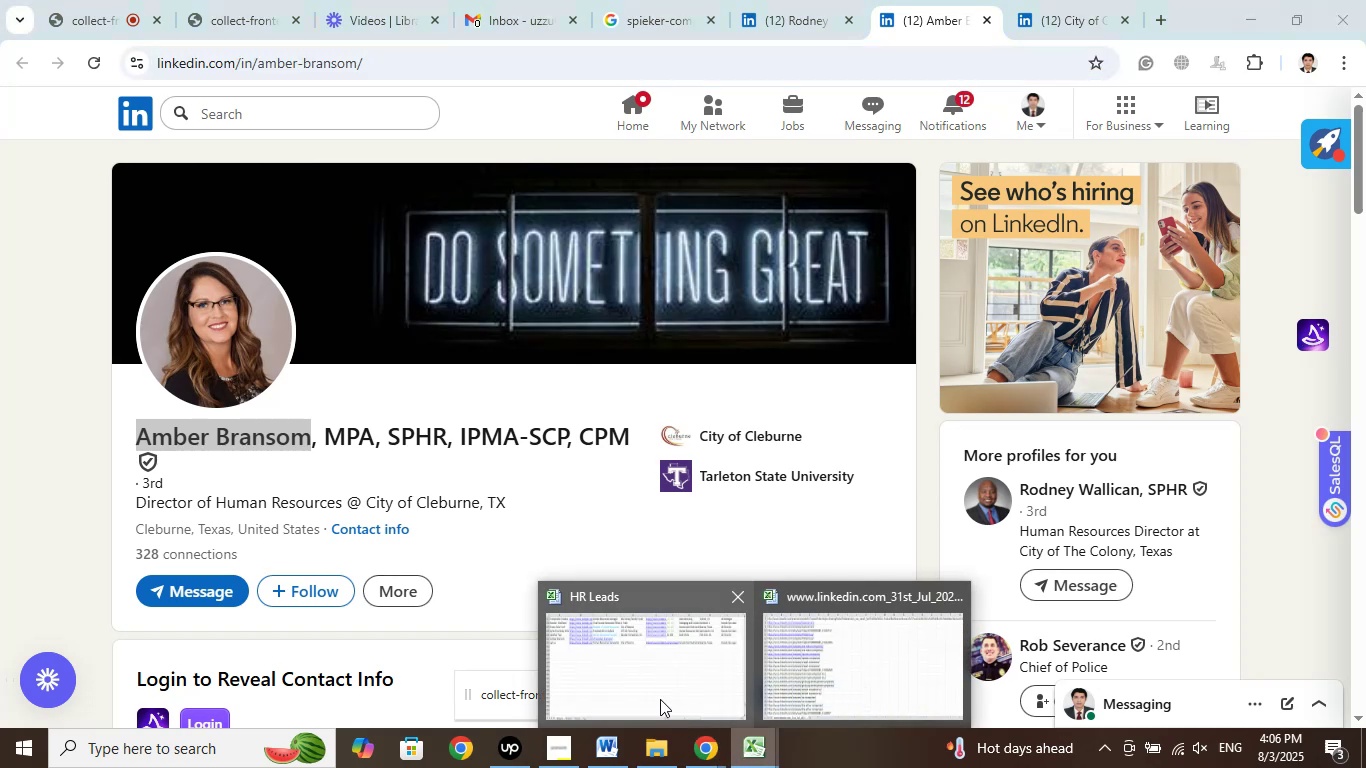 
left_click([656, 689])
 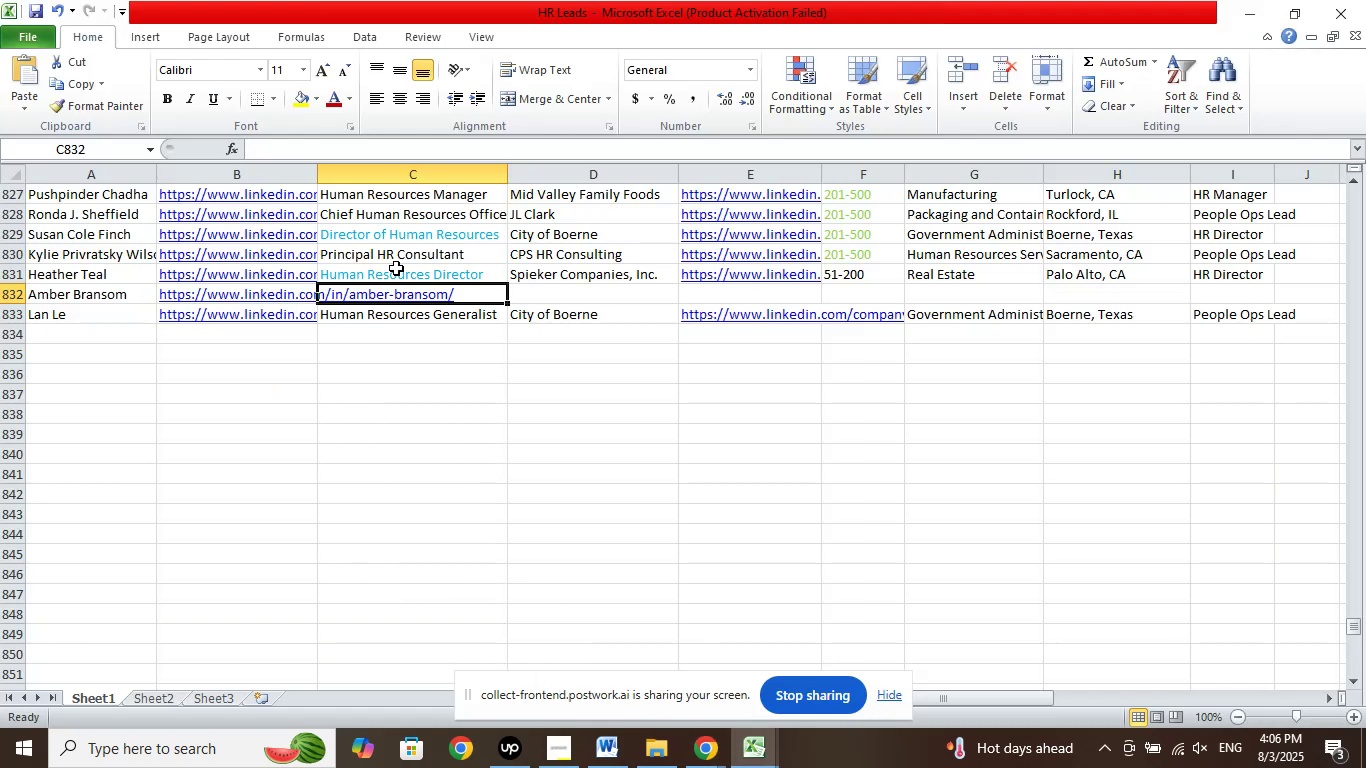 
left_click([402, 273])
 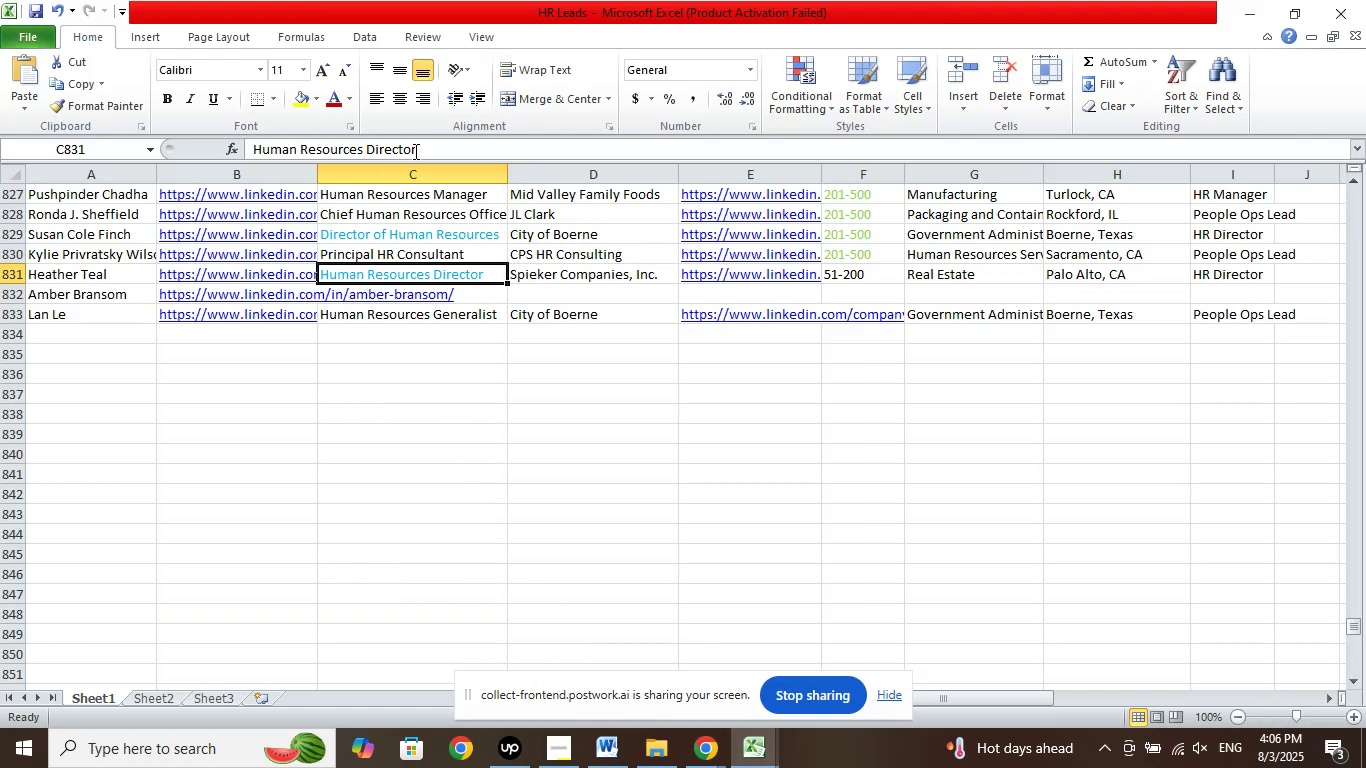 
left_click_drag(start_coordinate=[423, 144], to_coordinate=[213, 147])
 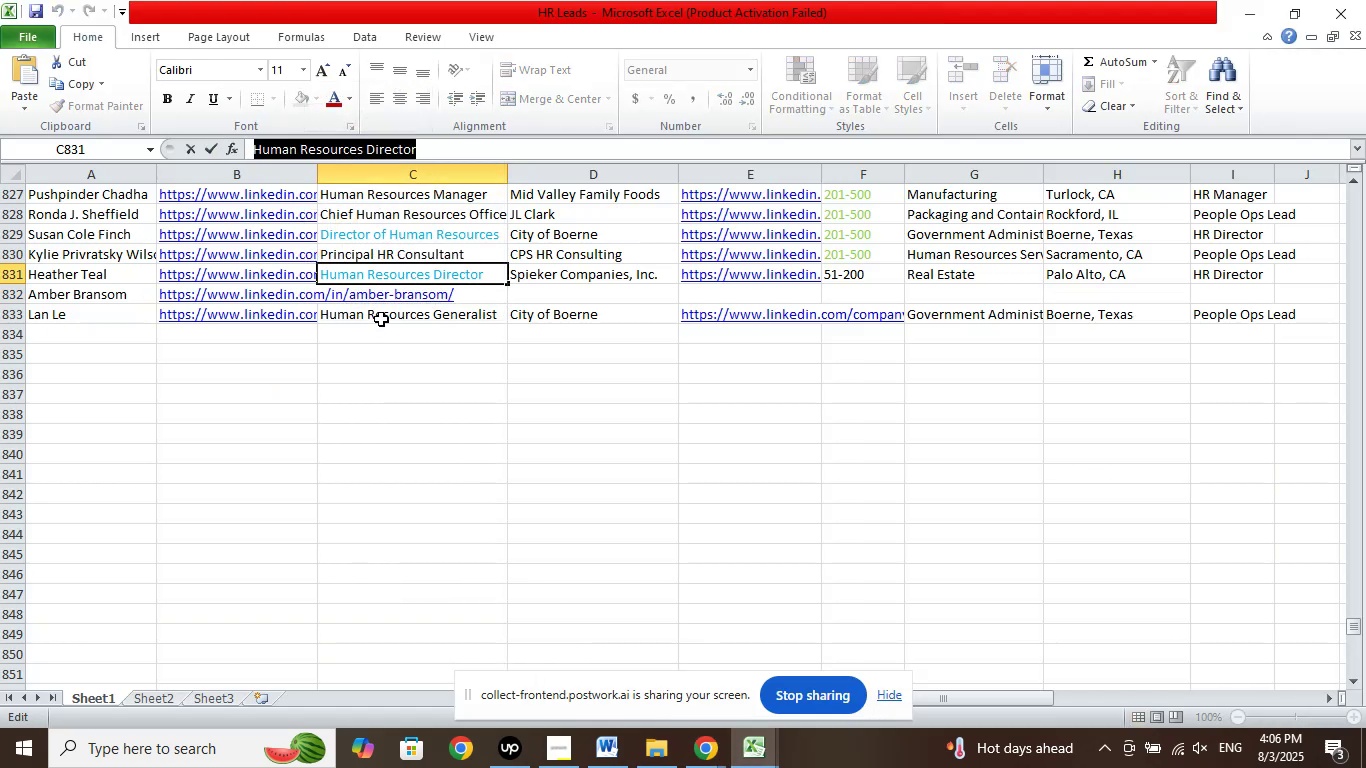 
left_click([287, 418])
 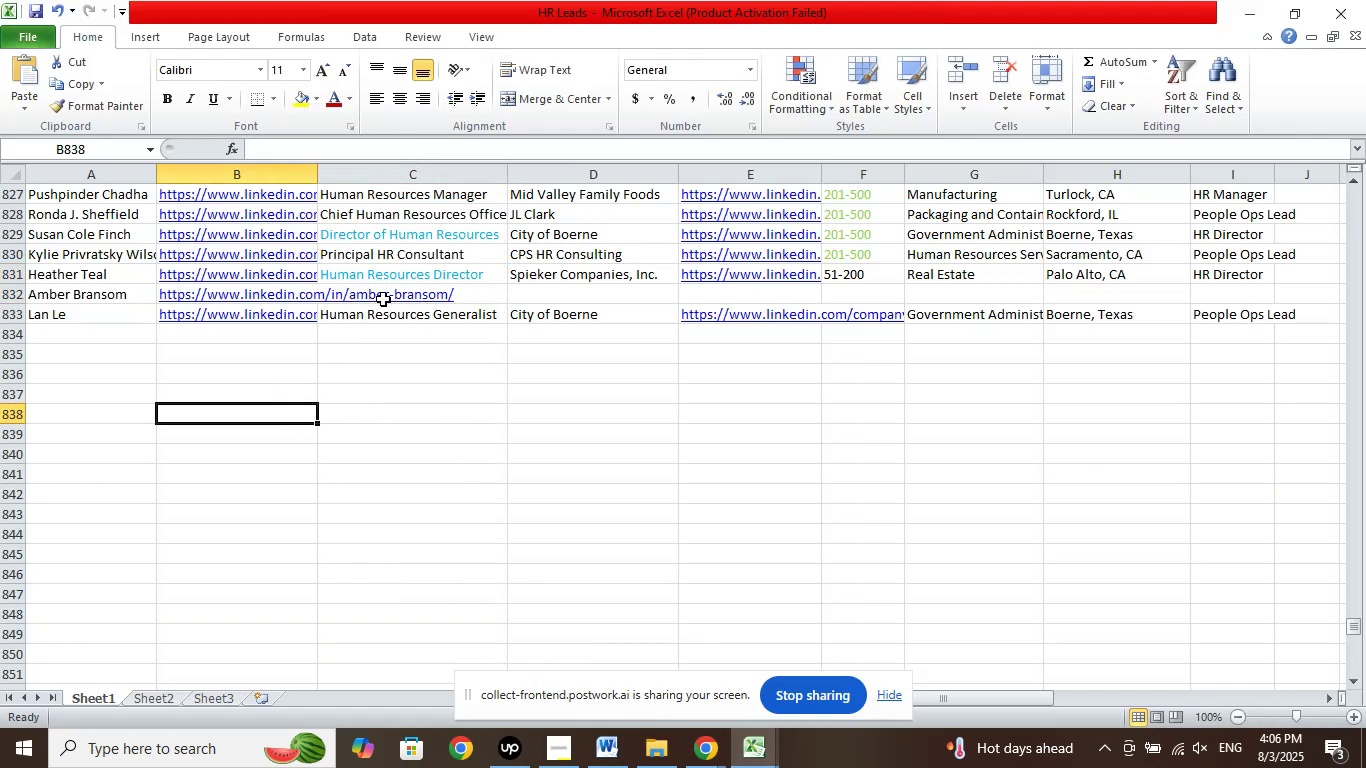 
left_click([383, 299])
 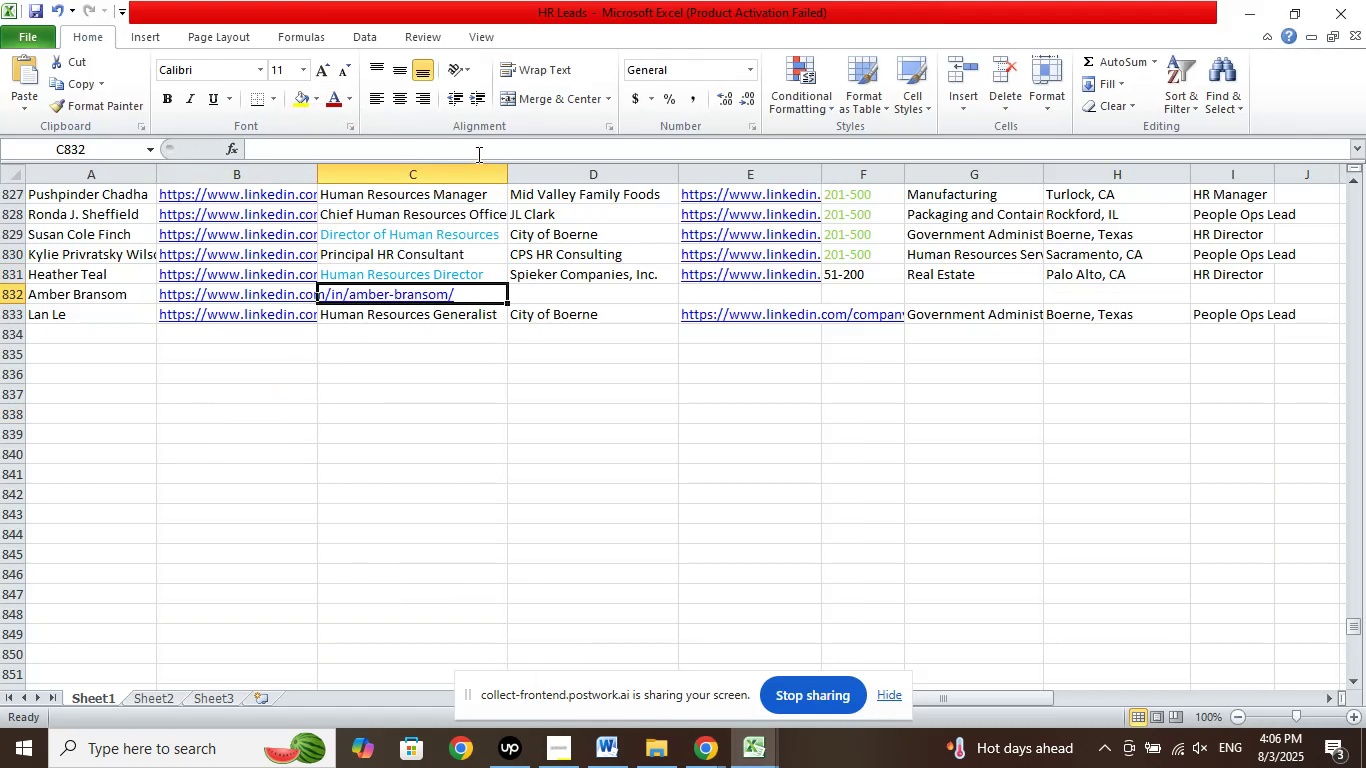 
left_click([477, 154])
 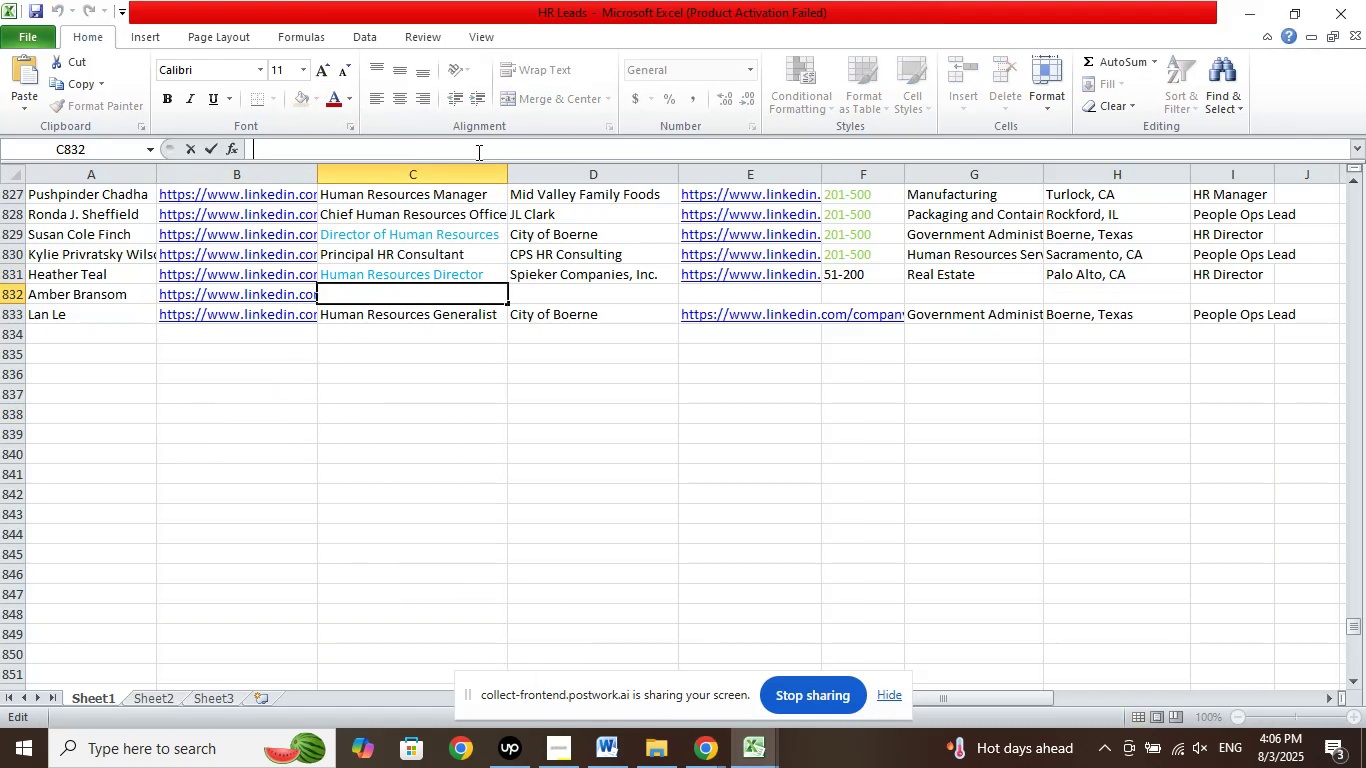 
right_click([477, 152])
 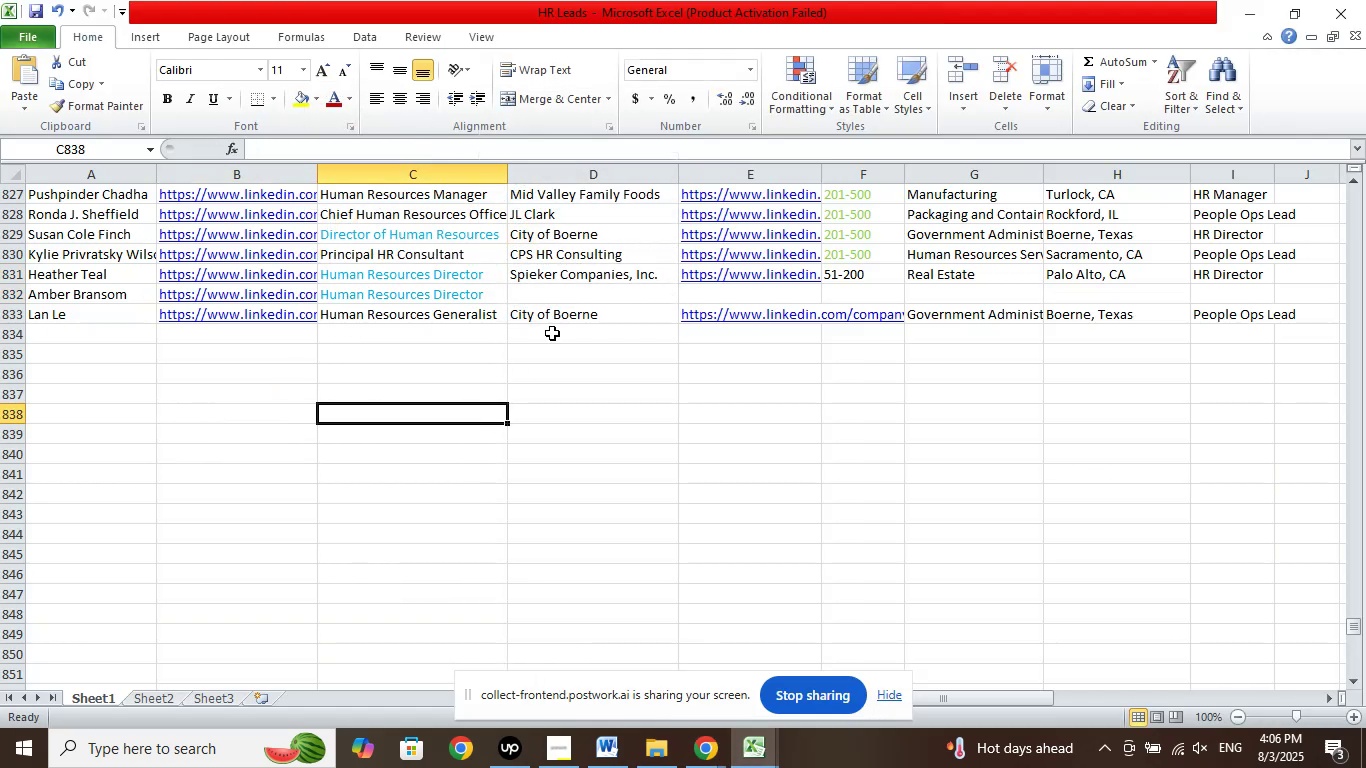 
left_click([550, 289])
 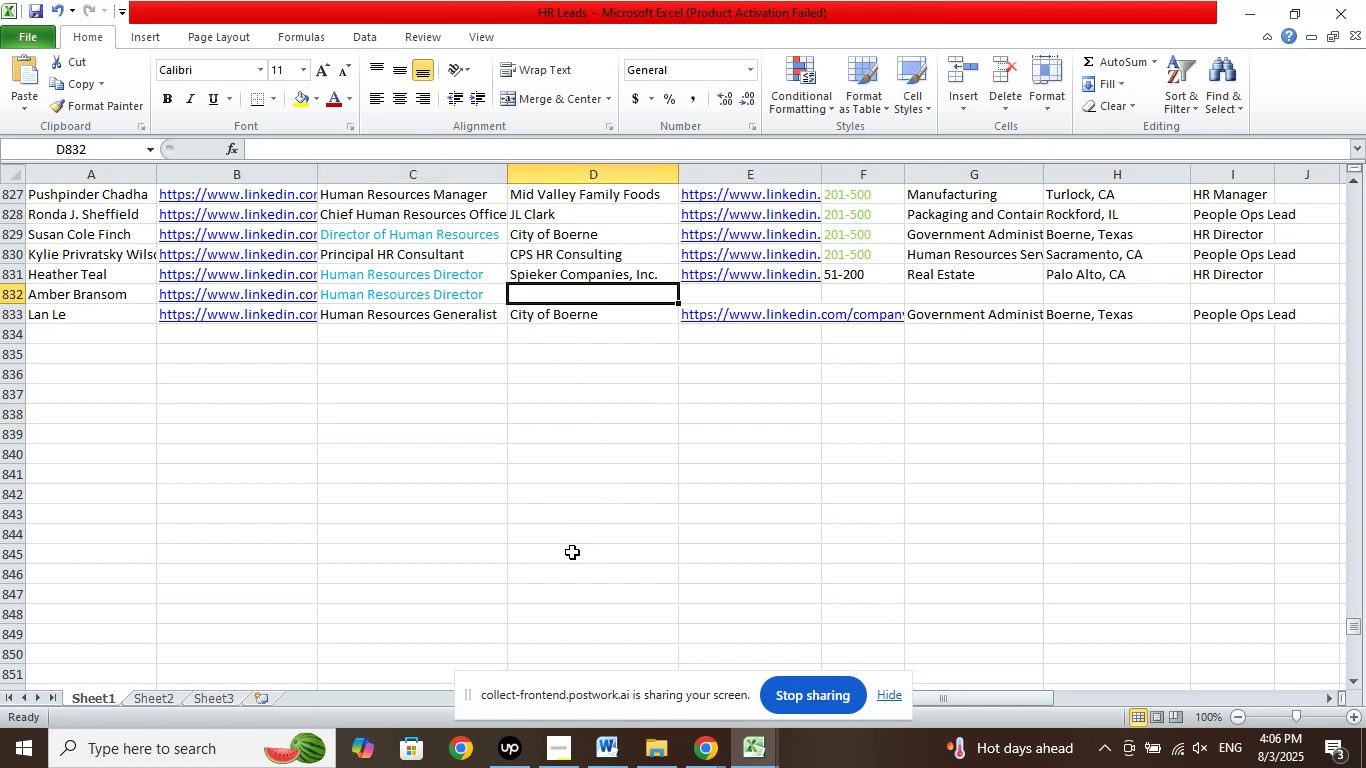 
left_click([683, 756])
 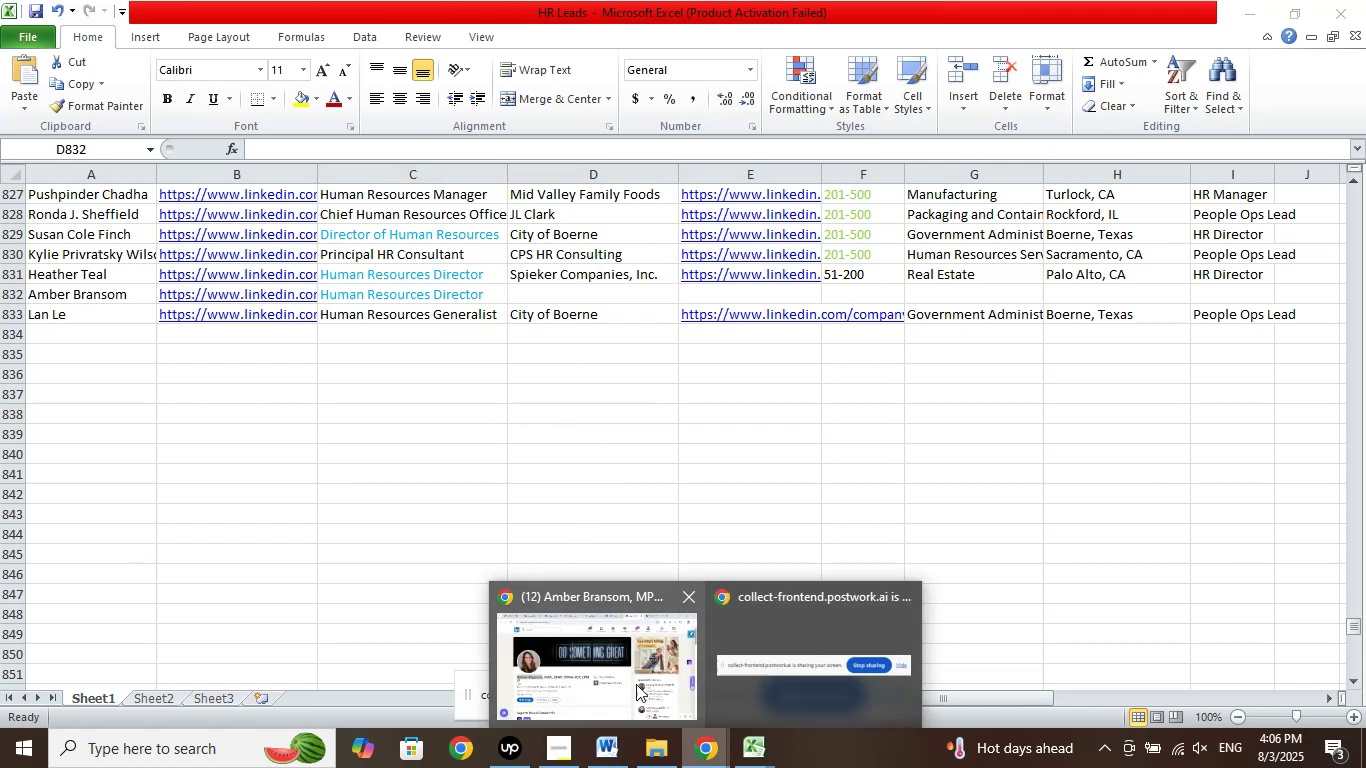 
left_click([611, 668])
 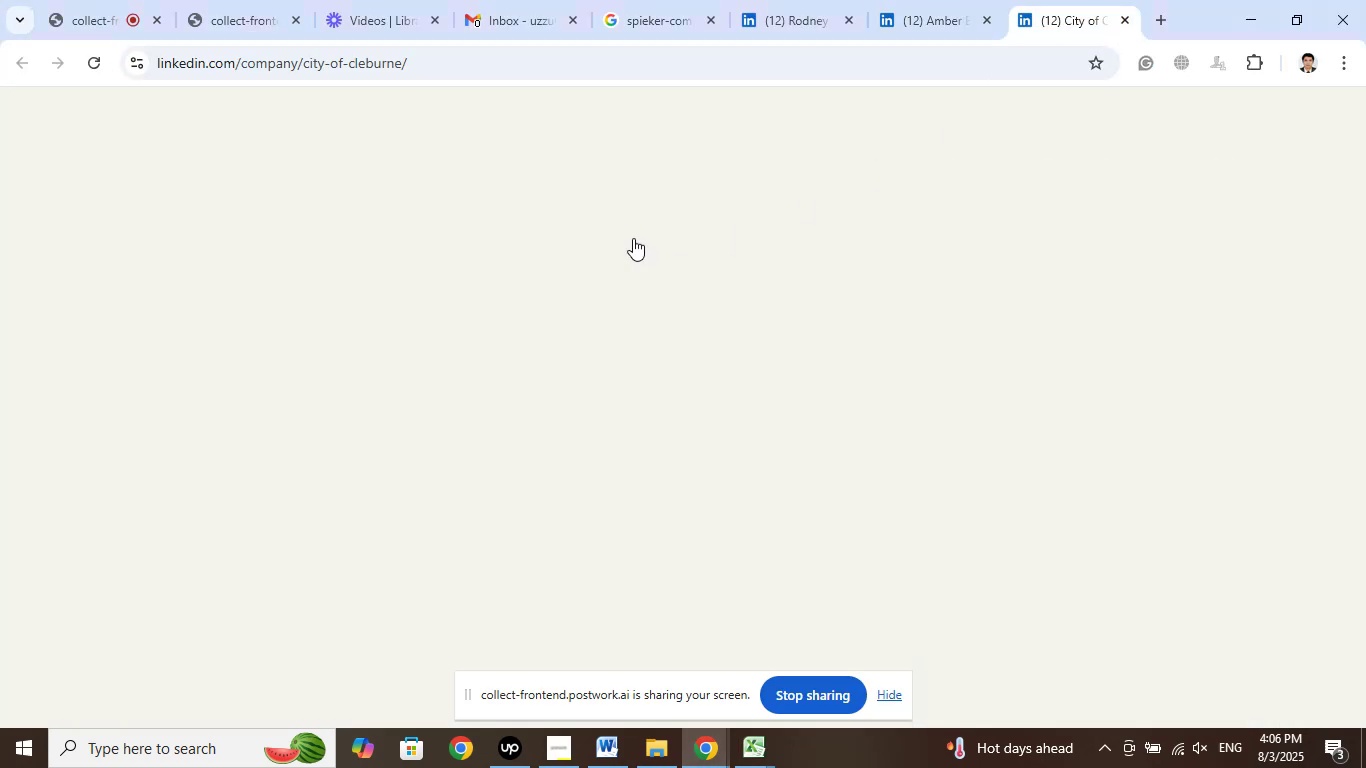 
wait(5.23)
 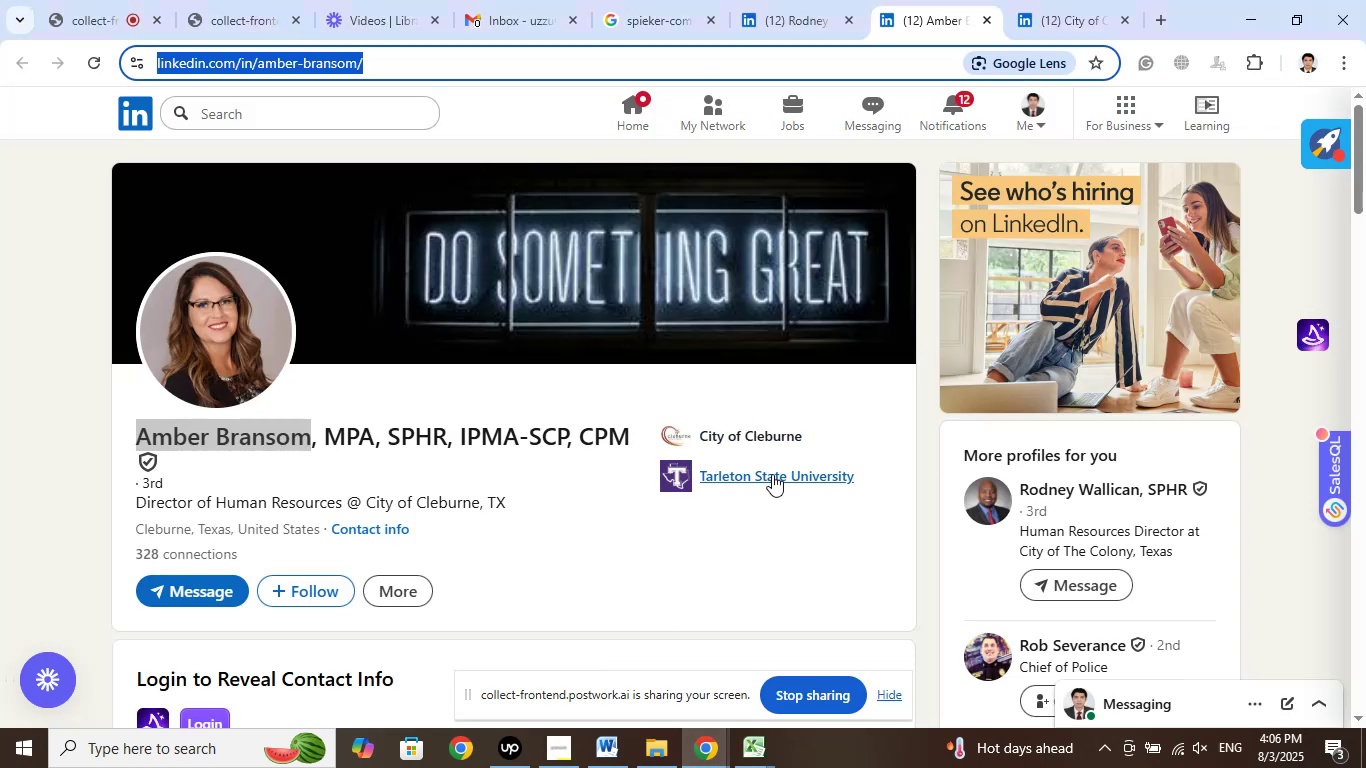 
left_click_drag(start_coordinate=[119, 390], to_coordinate=[366, 389])
 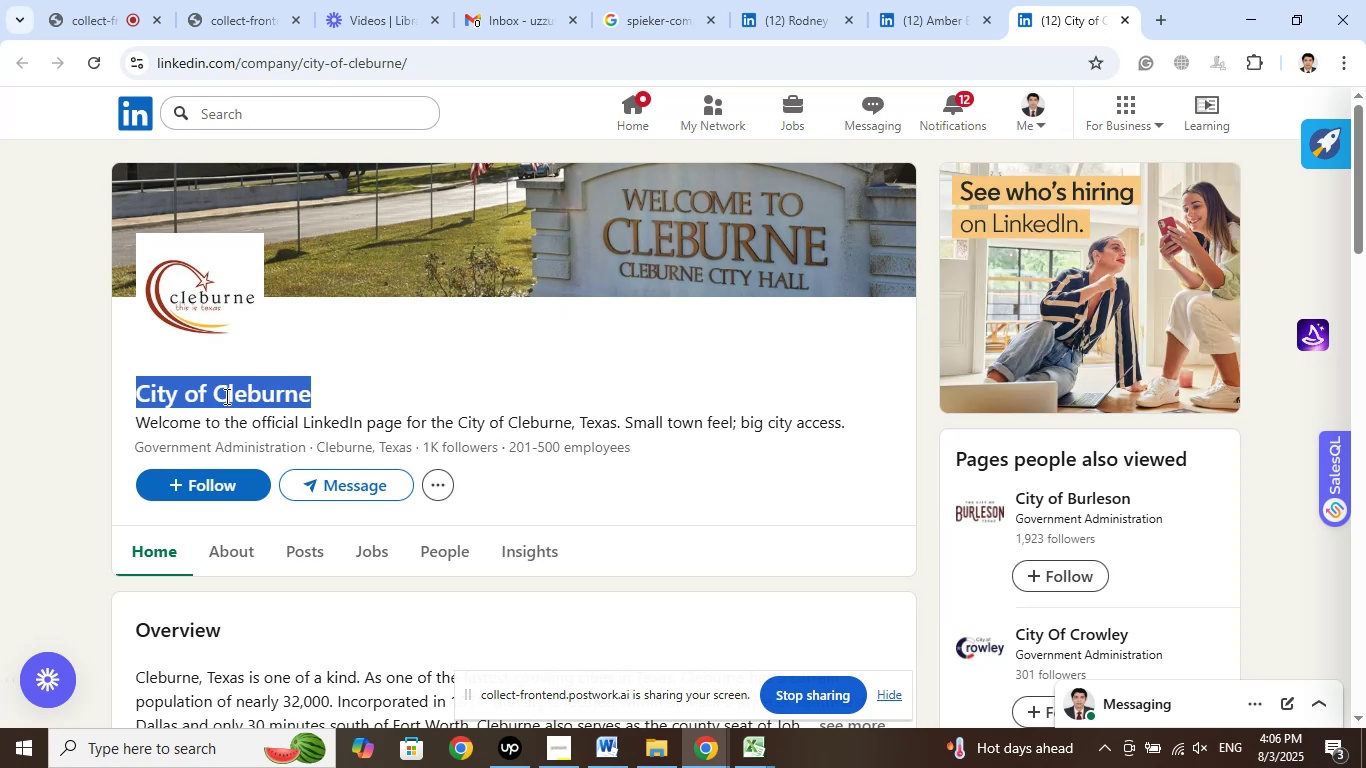 
right_click([227, 393])
 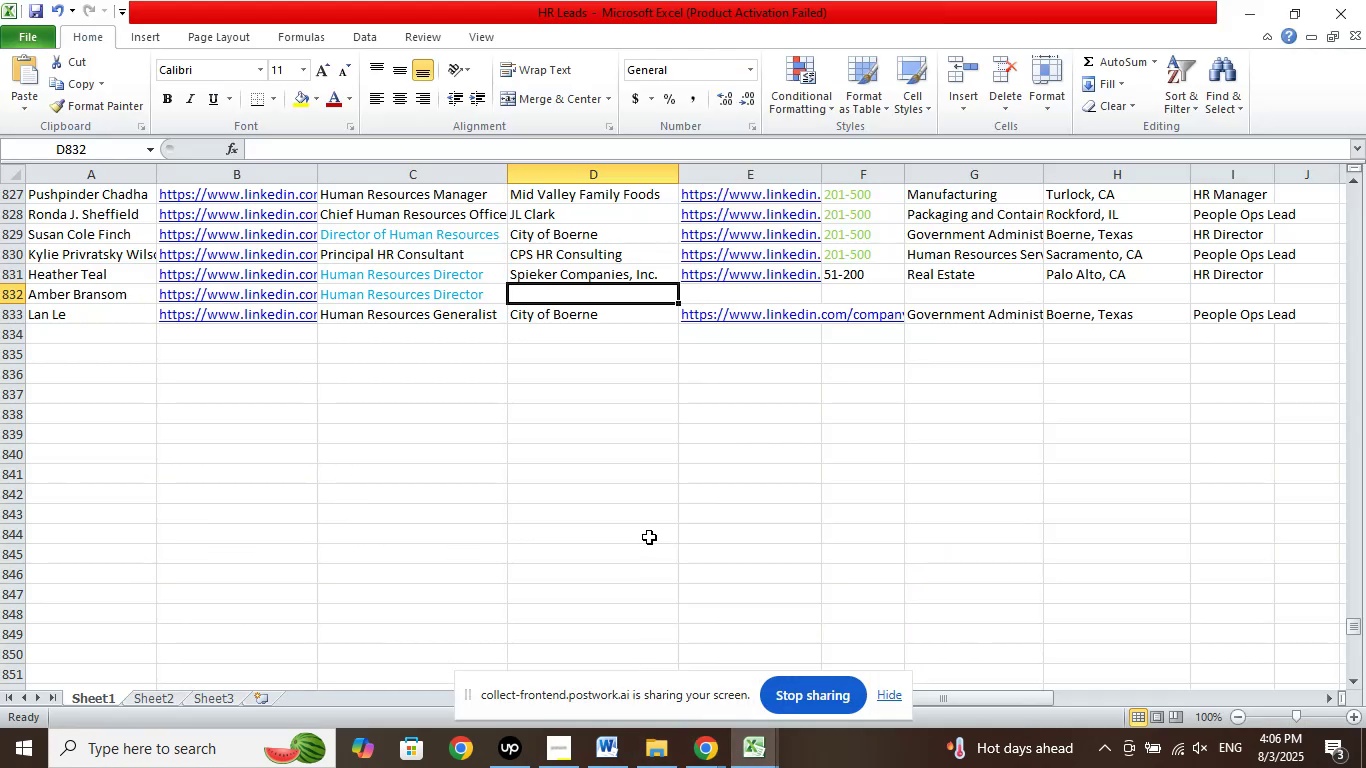 
left_click([635, 145])
 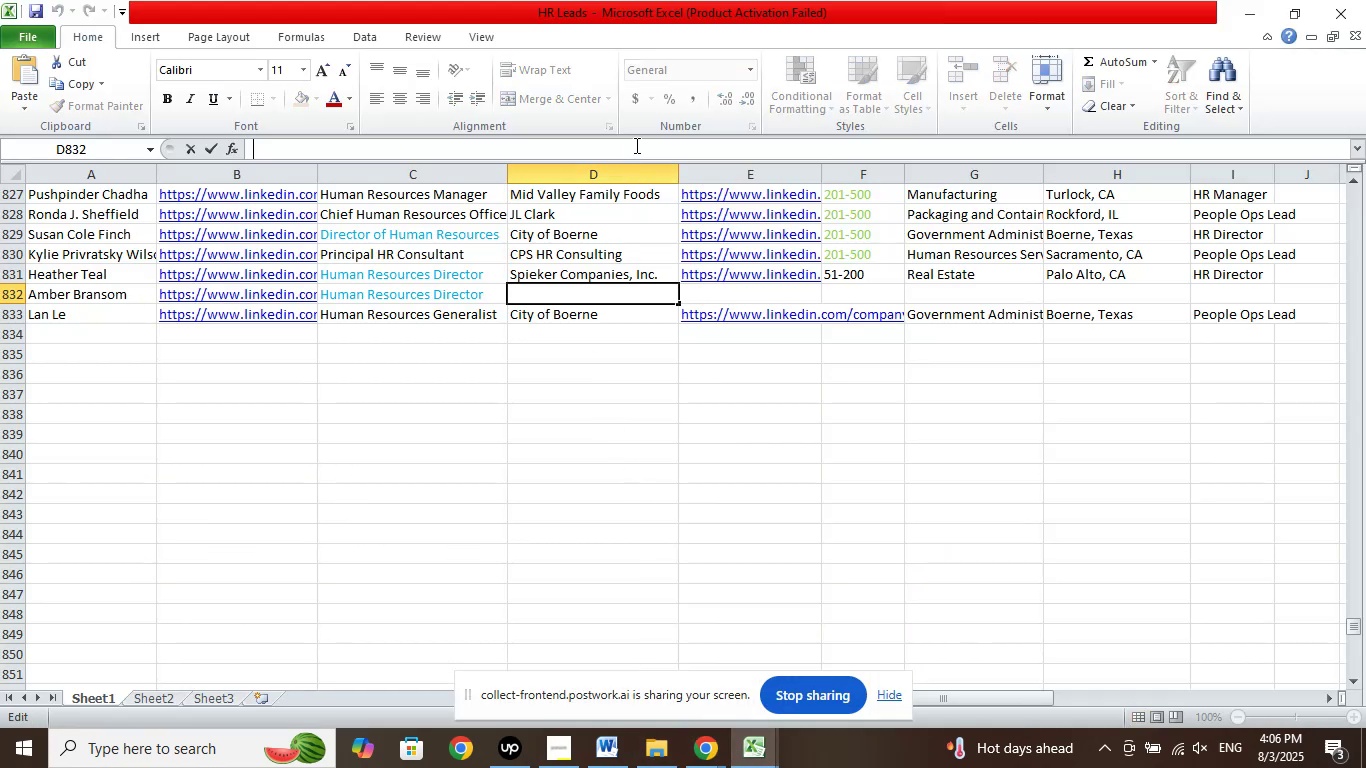 
right_click([635, 145])
 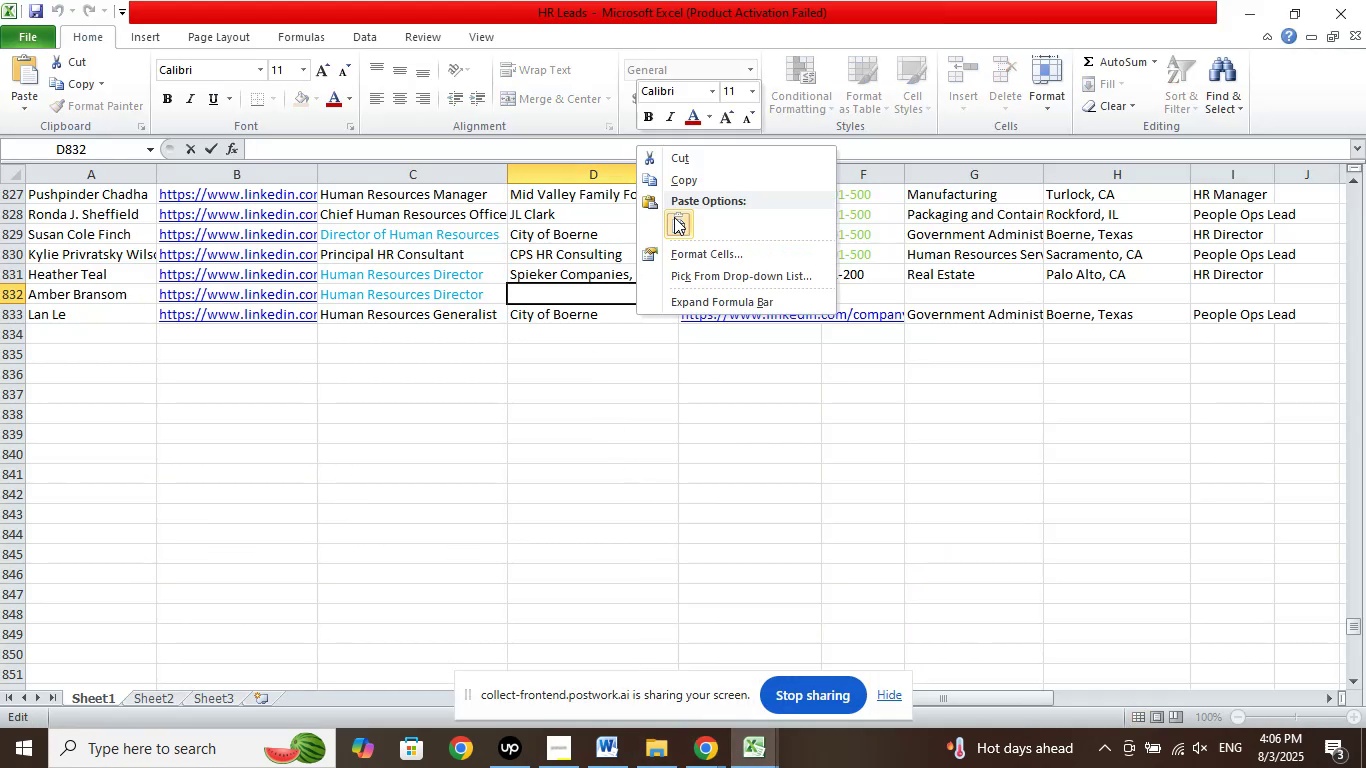 
left_click([674, 221])
 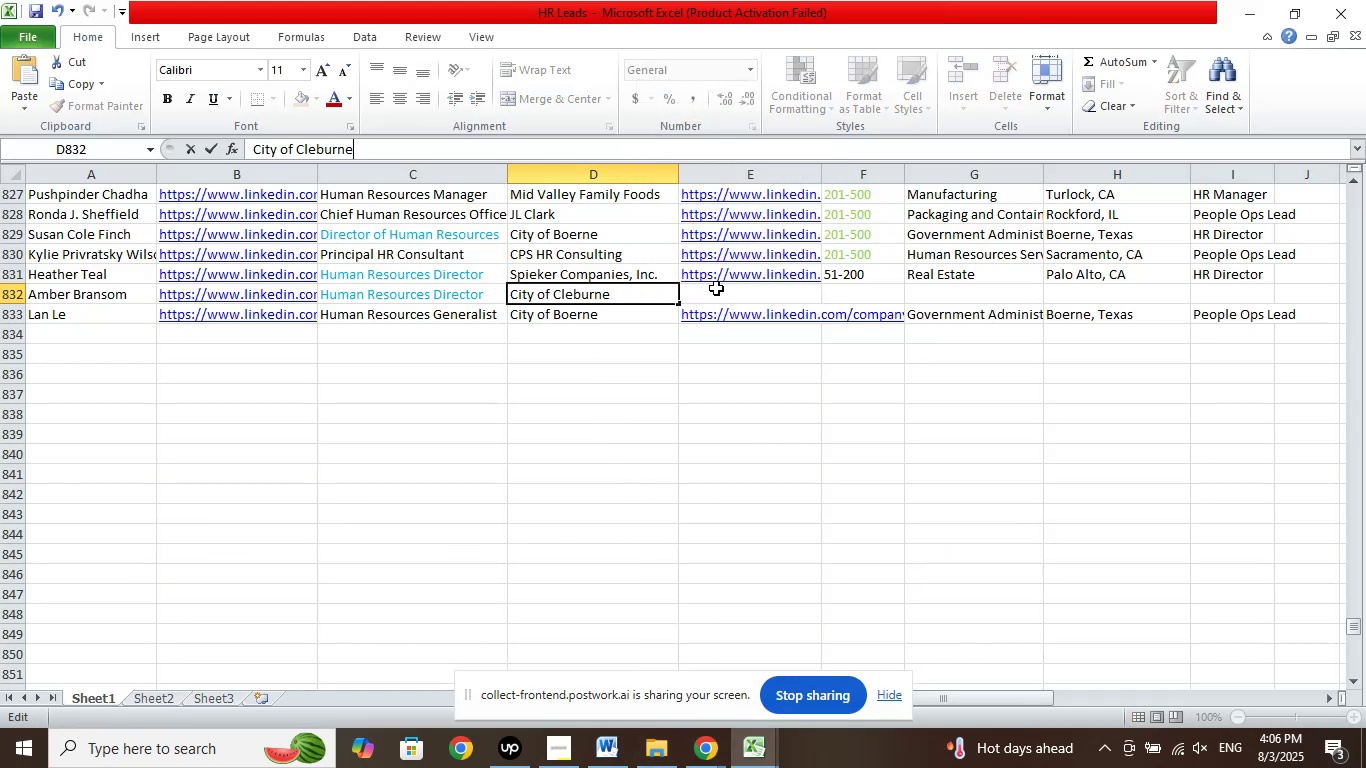 
left_click([716, 288])
 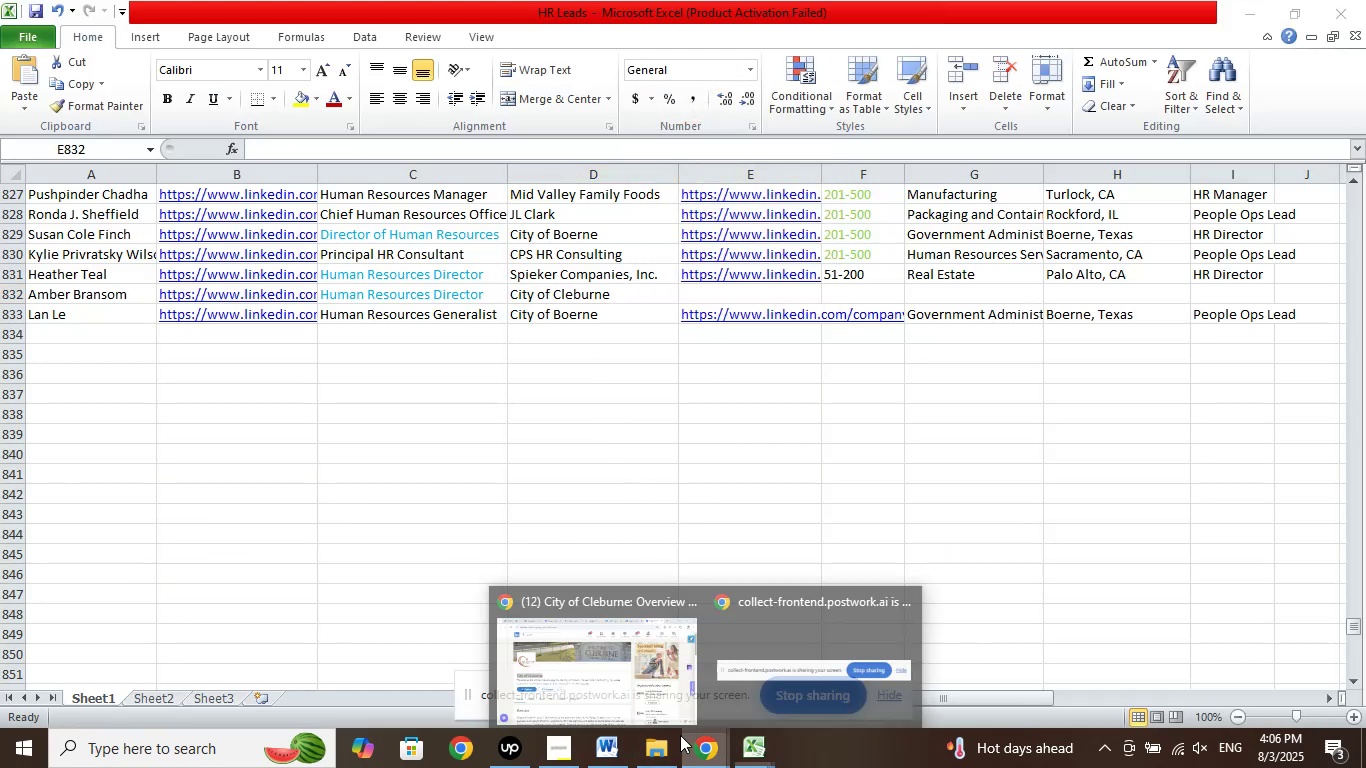 
left_click([617, 654])
 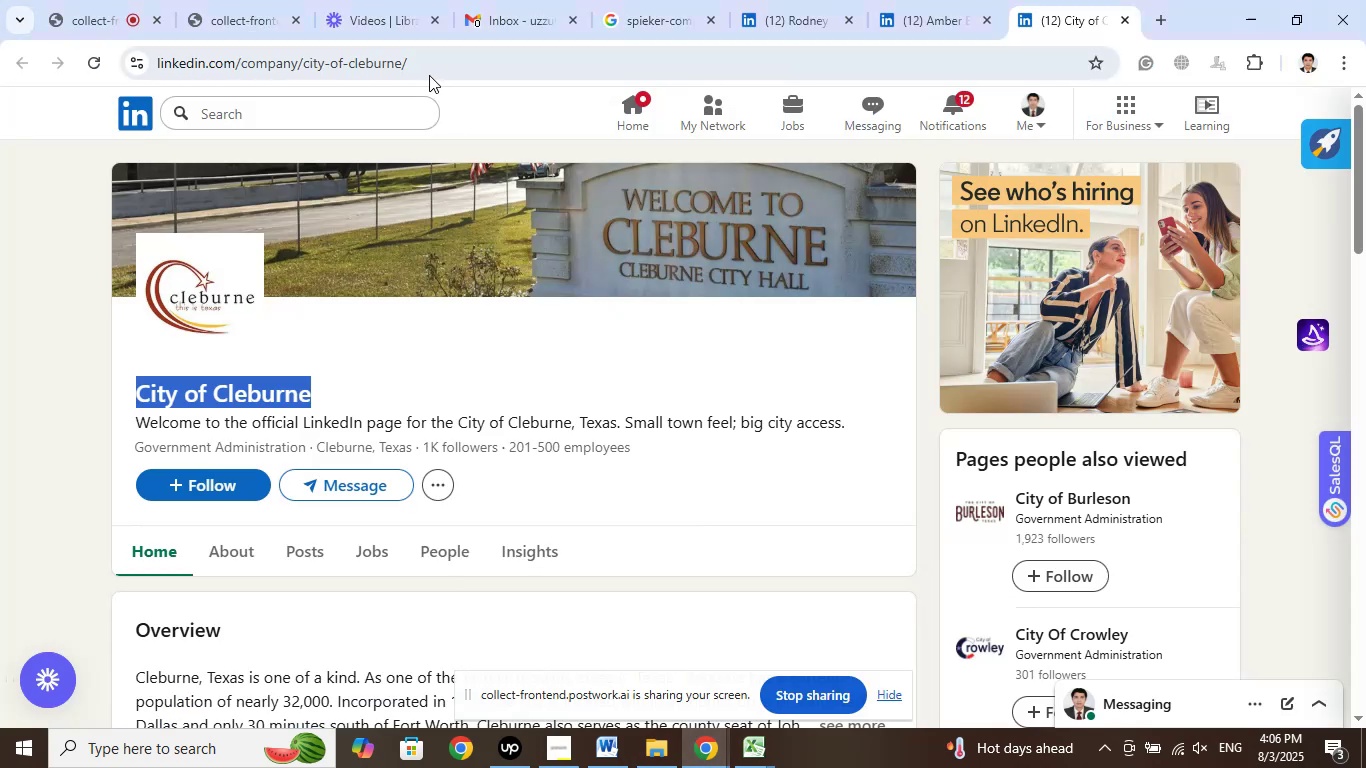 
left_click([445, 60])
 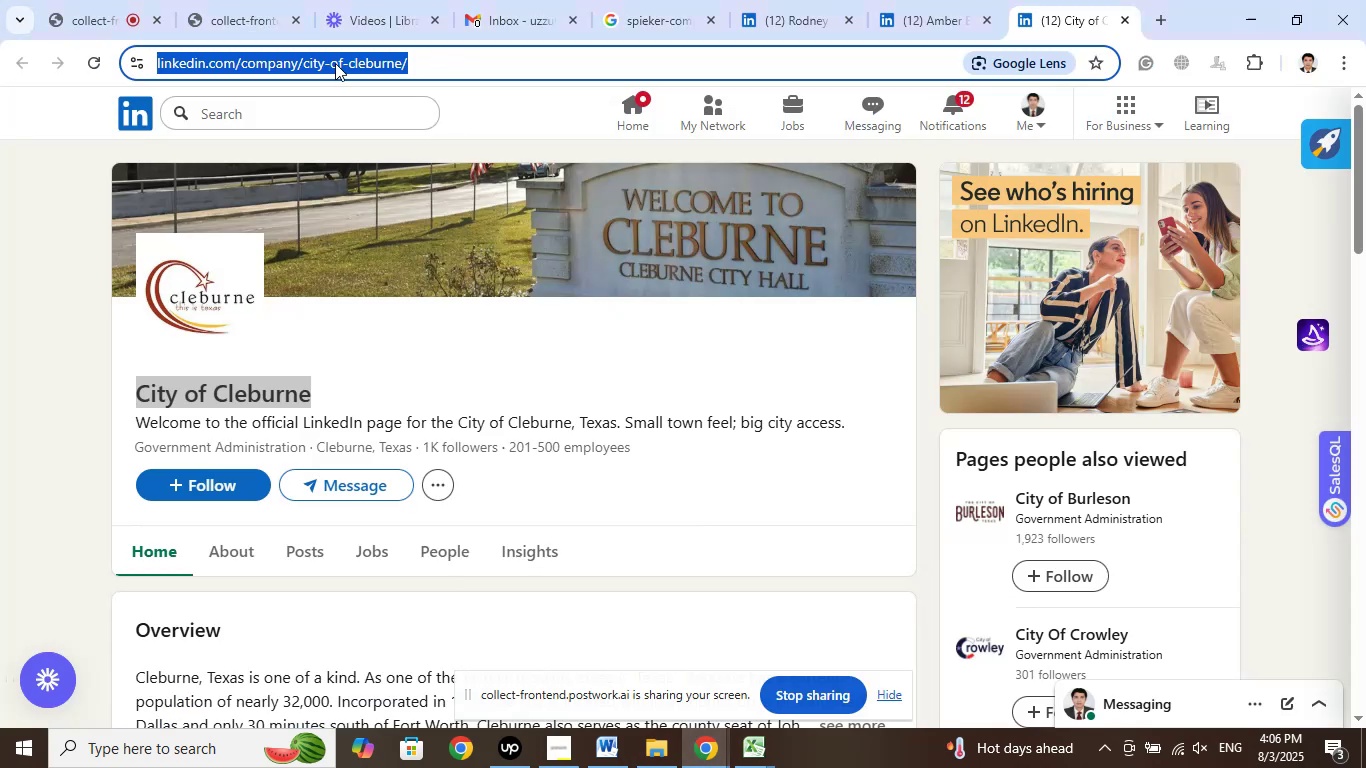 
right_click([335, 63])
 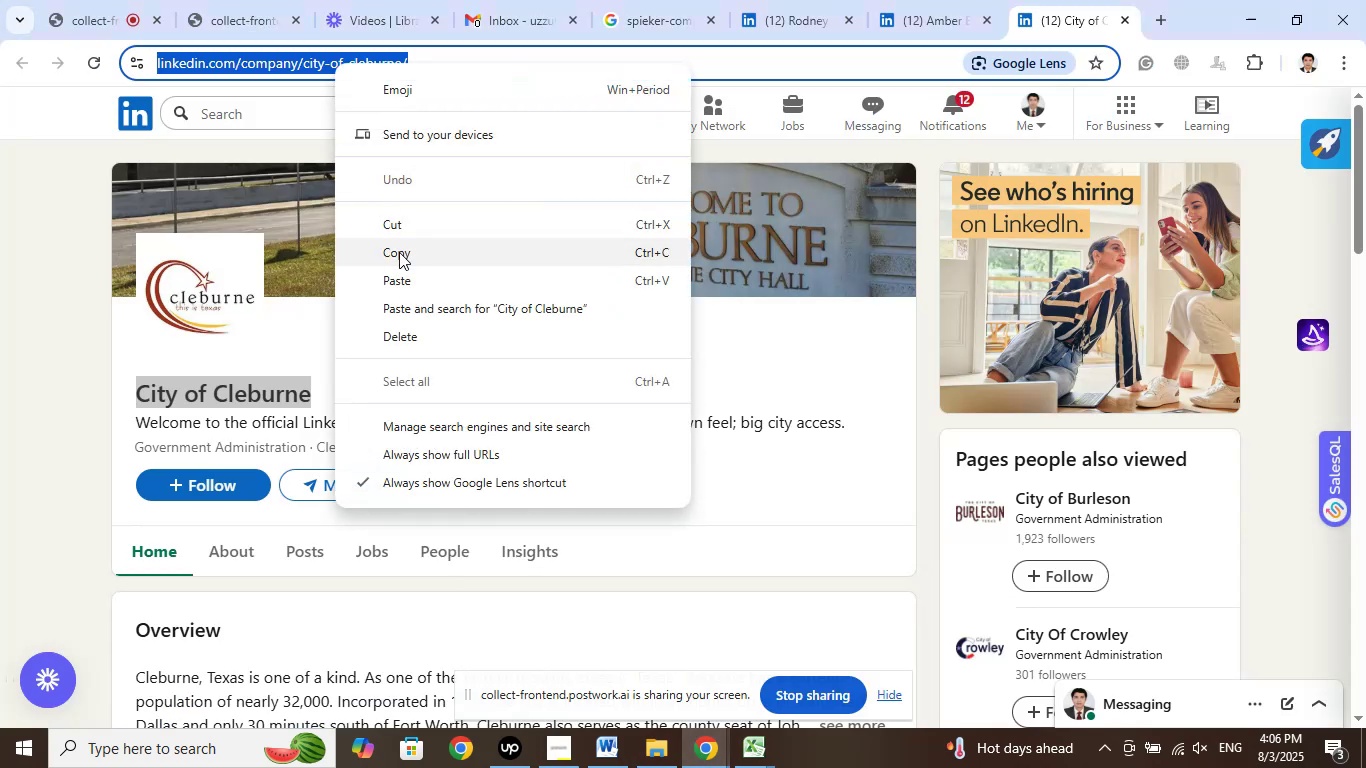 
left_click([399, 252])
 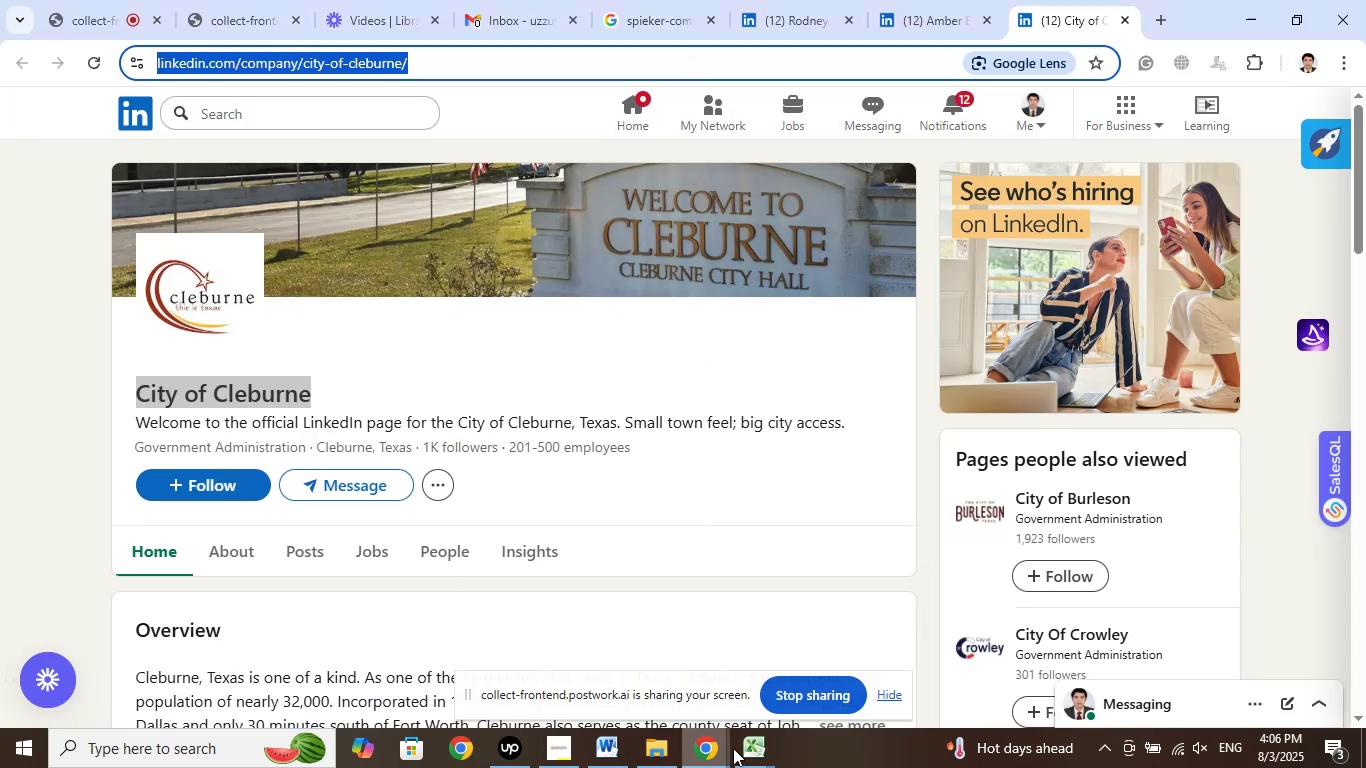 
left_click([738, 749])
 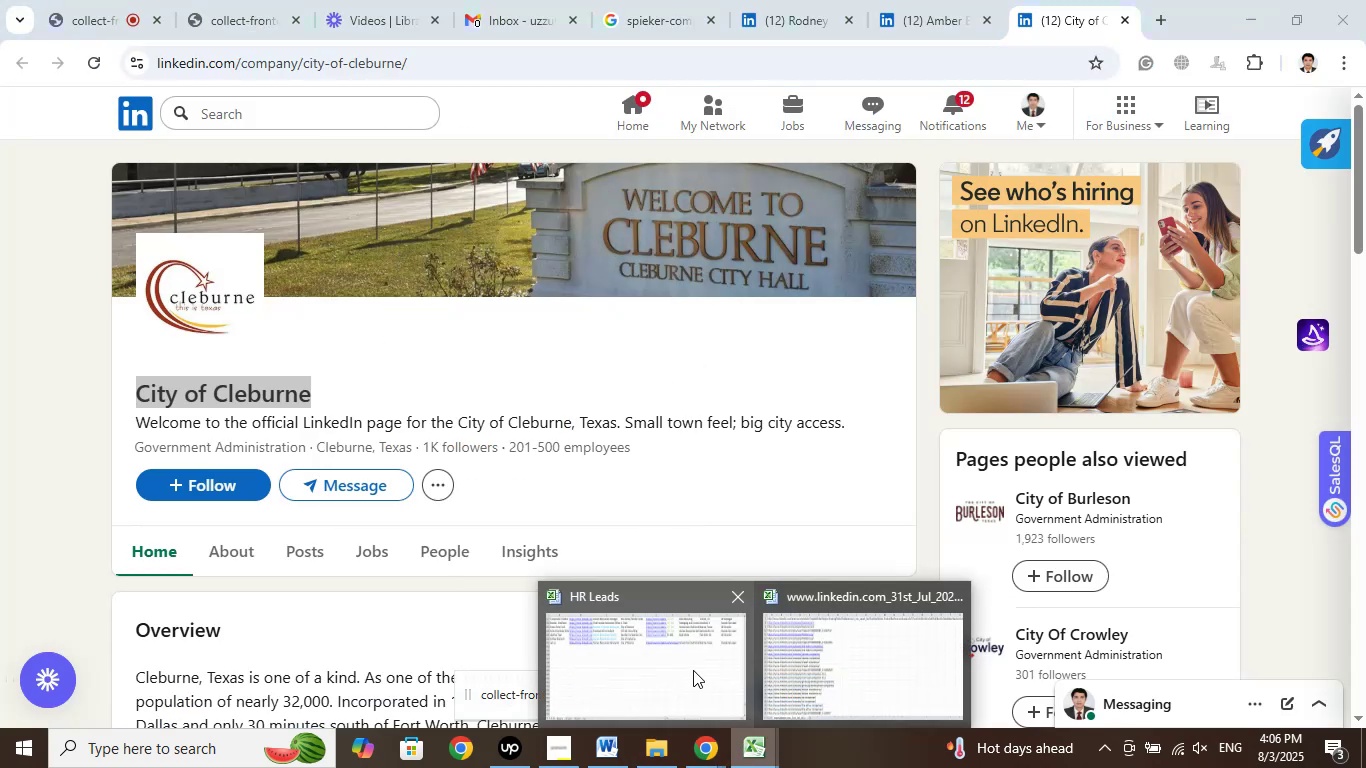 
left_click([691, 669])
 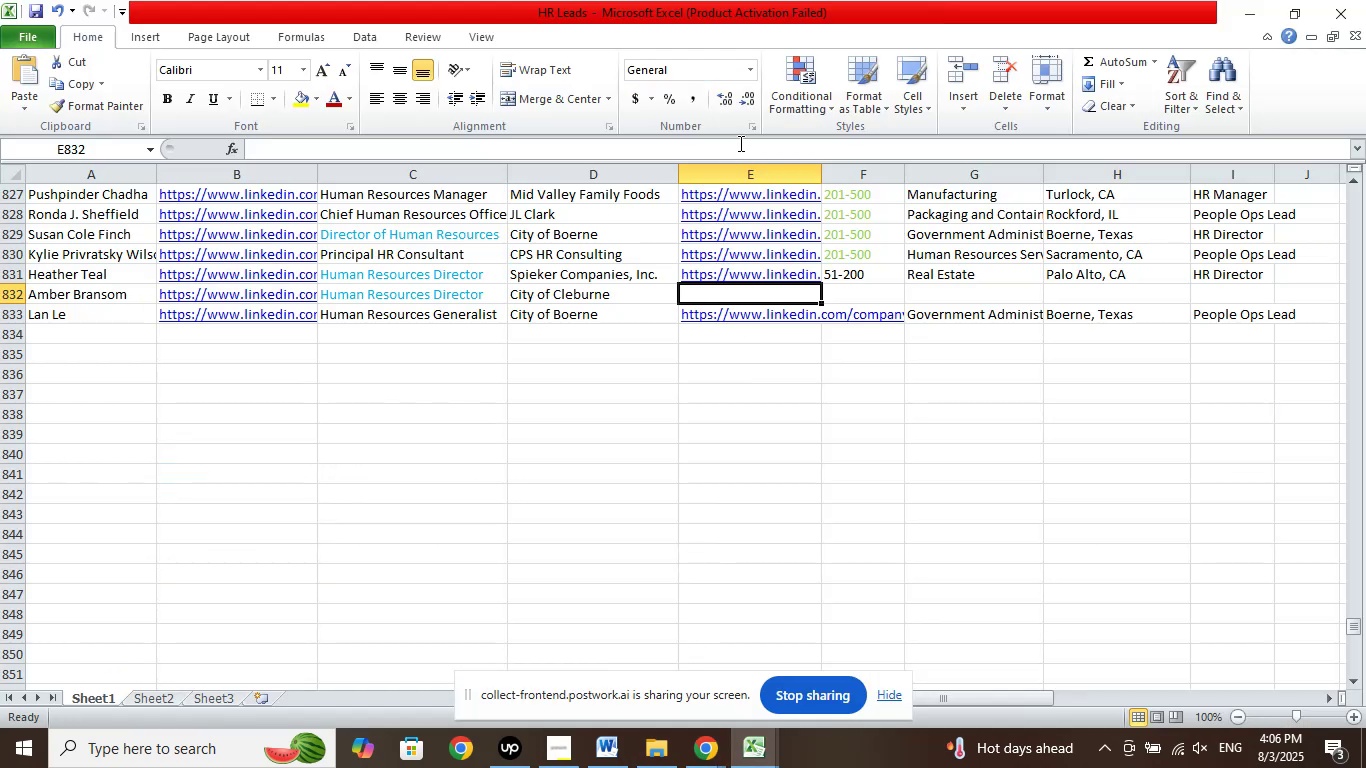 
left_click([742, 147])
 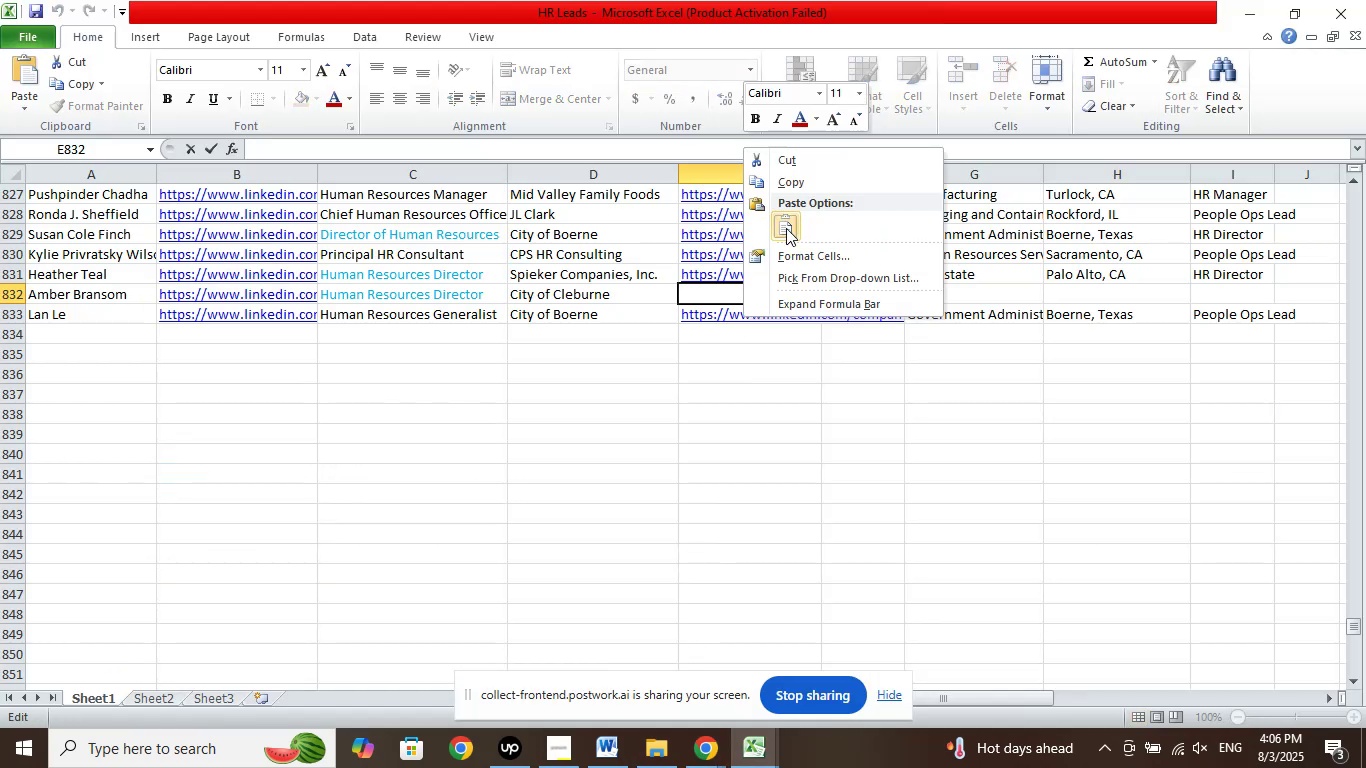 
left_click([786, 228])
 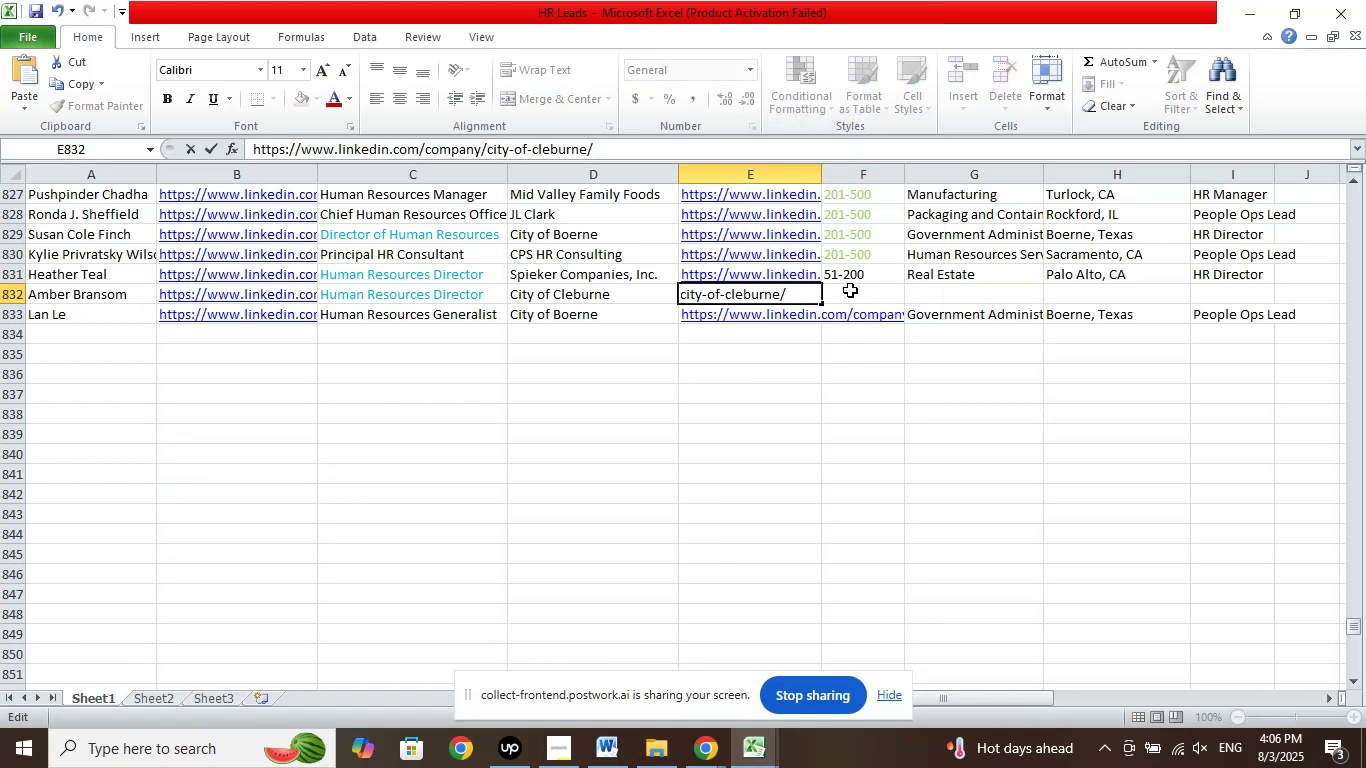 
left_click([852, 286])
 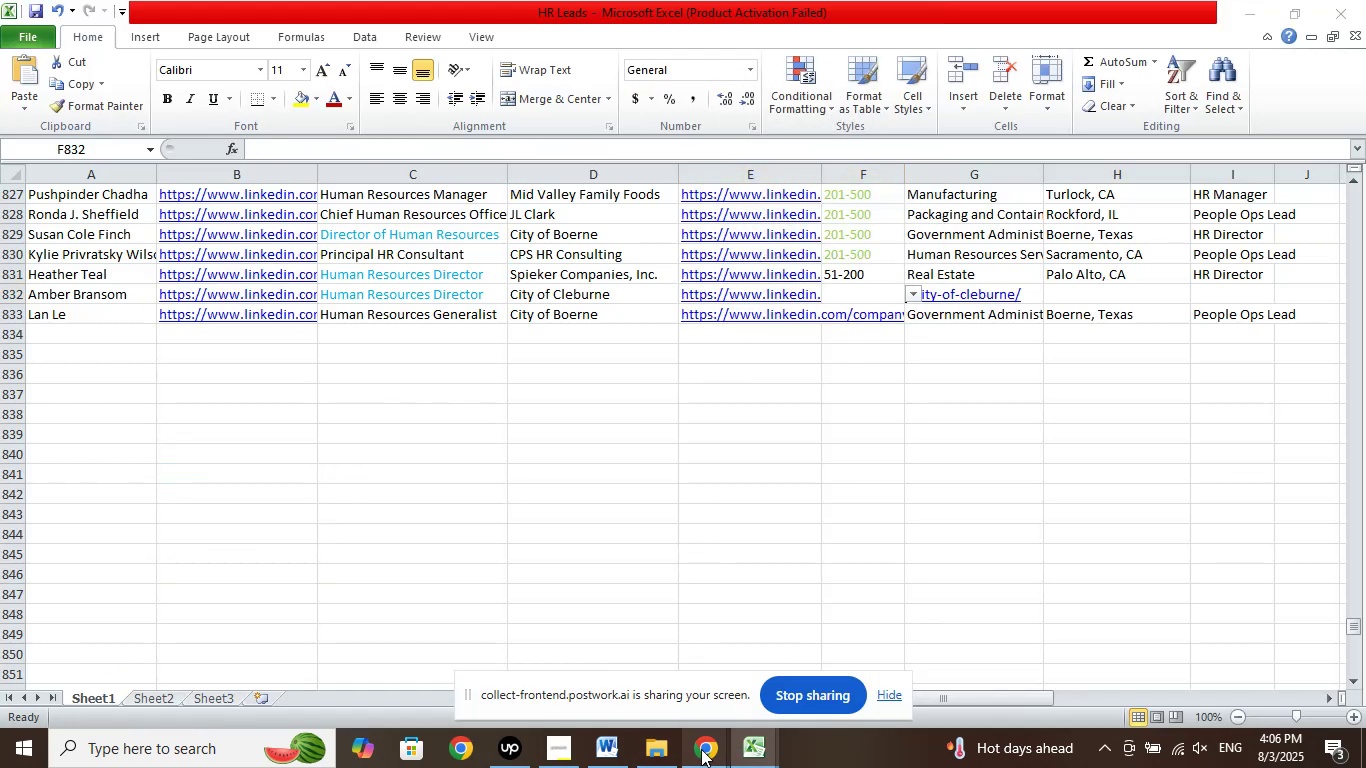 
double_click([644, 667])
 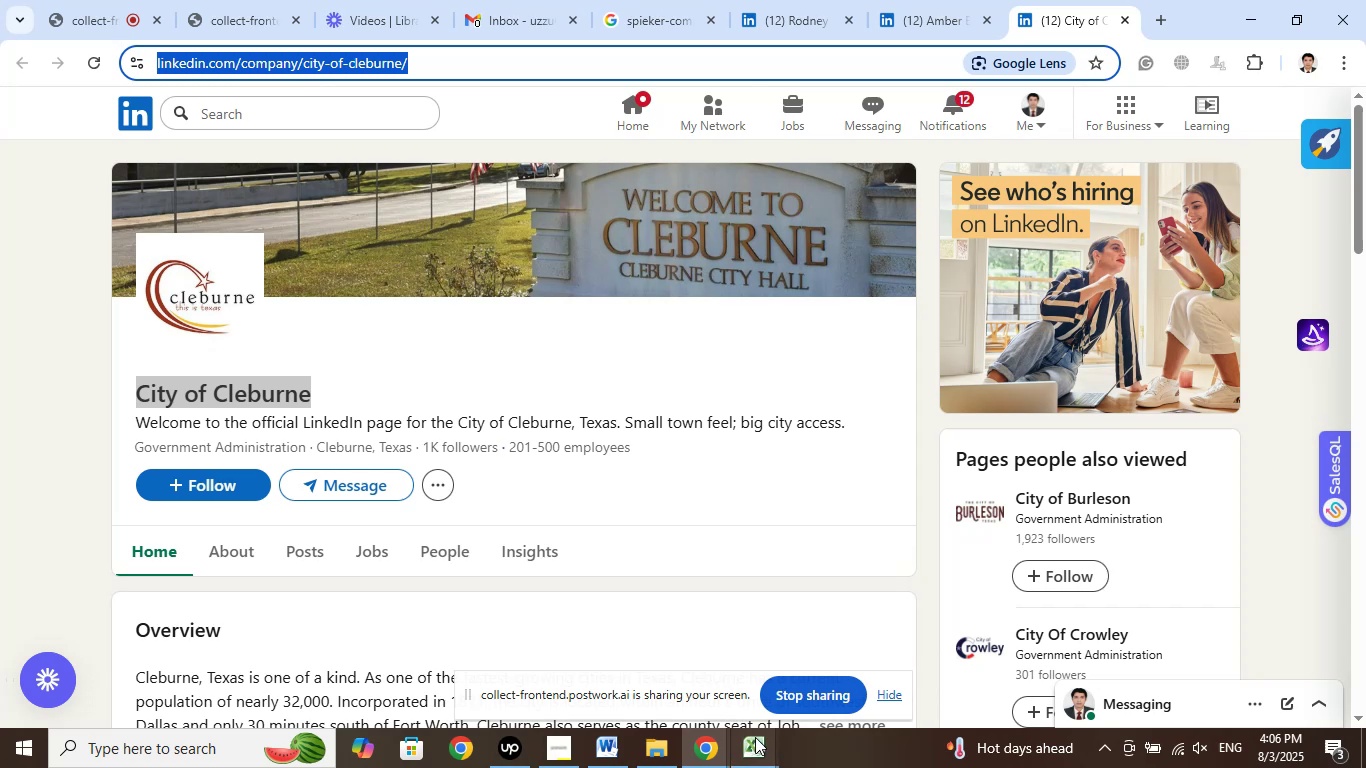 
left_click([754, 748])
 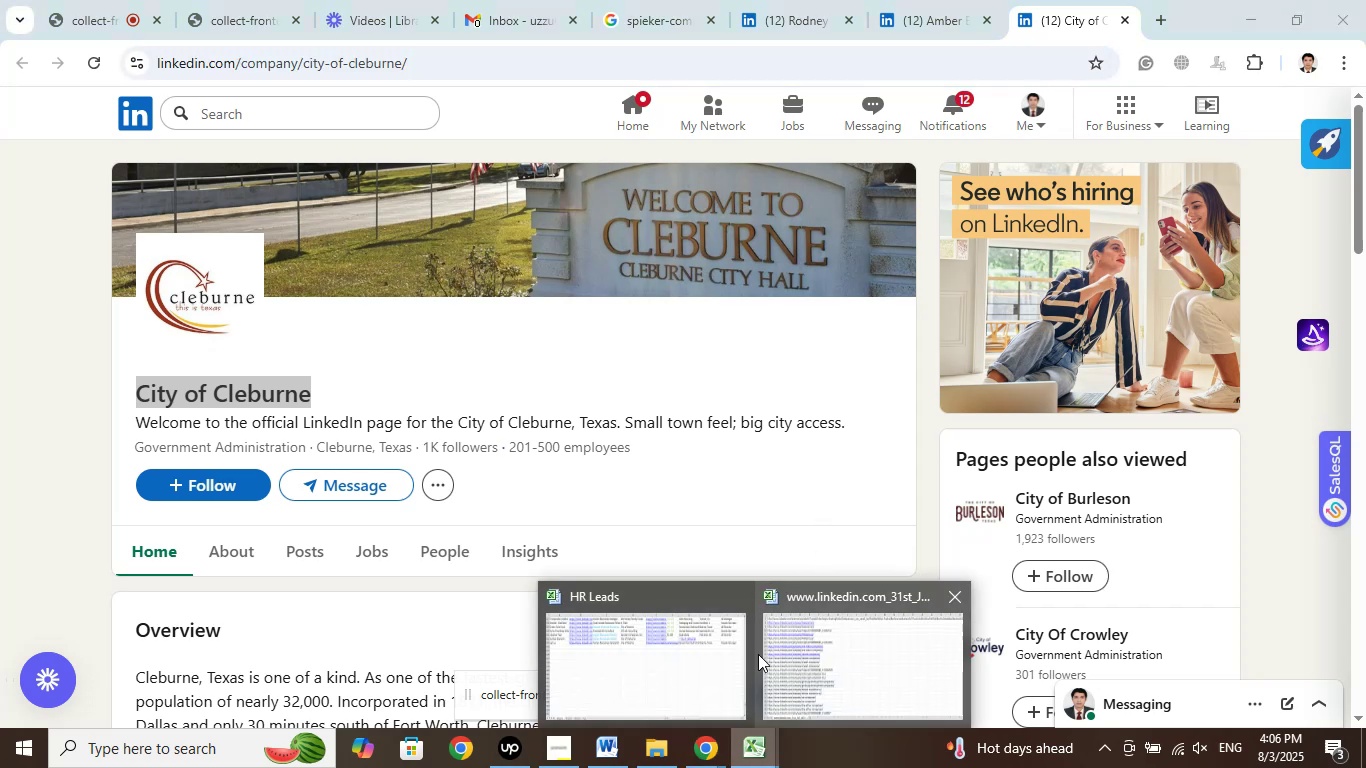 
left_click([725, 675])
 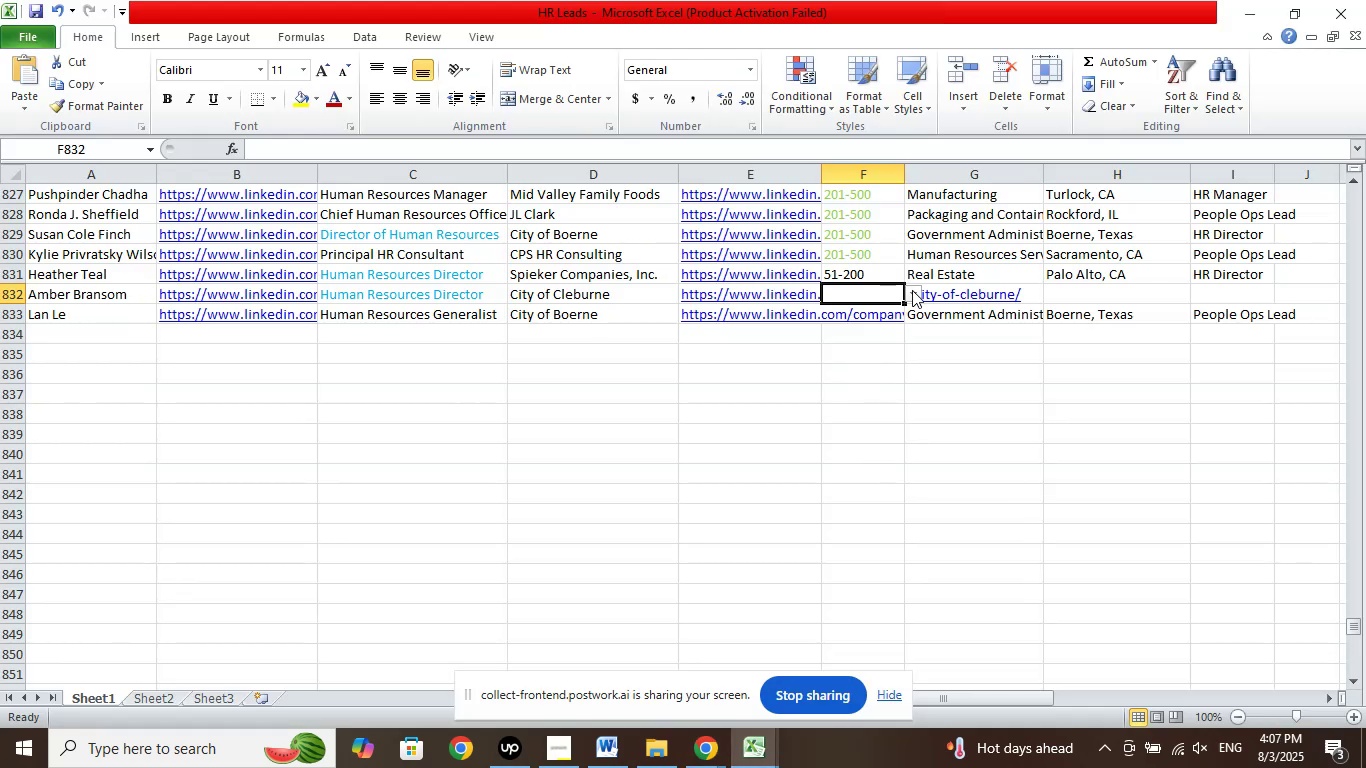 
left_click([912, 290])
 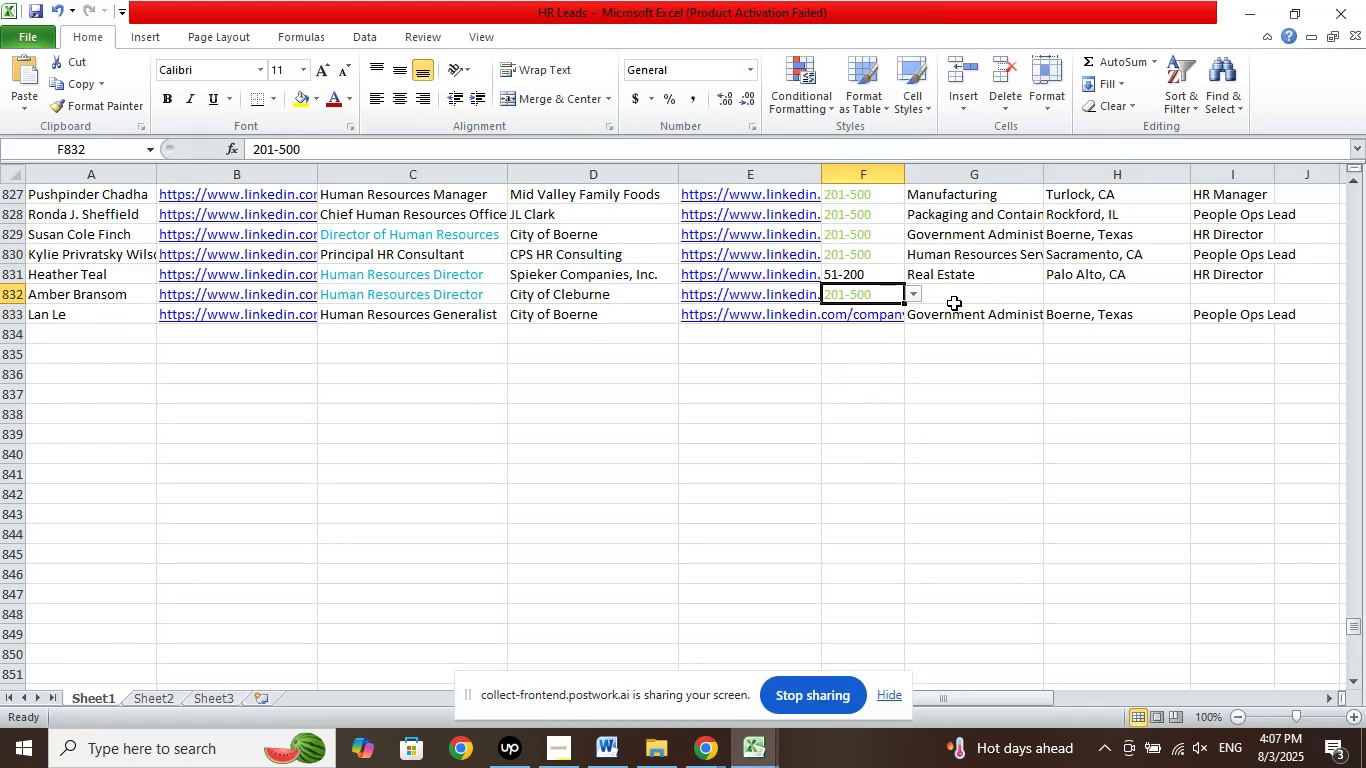 
left_click([958, 296])
 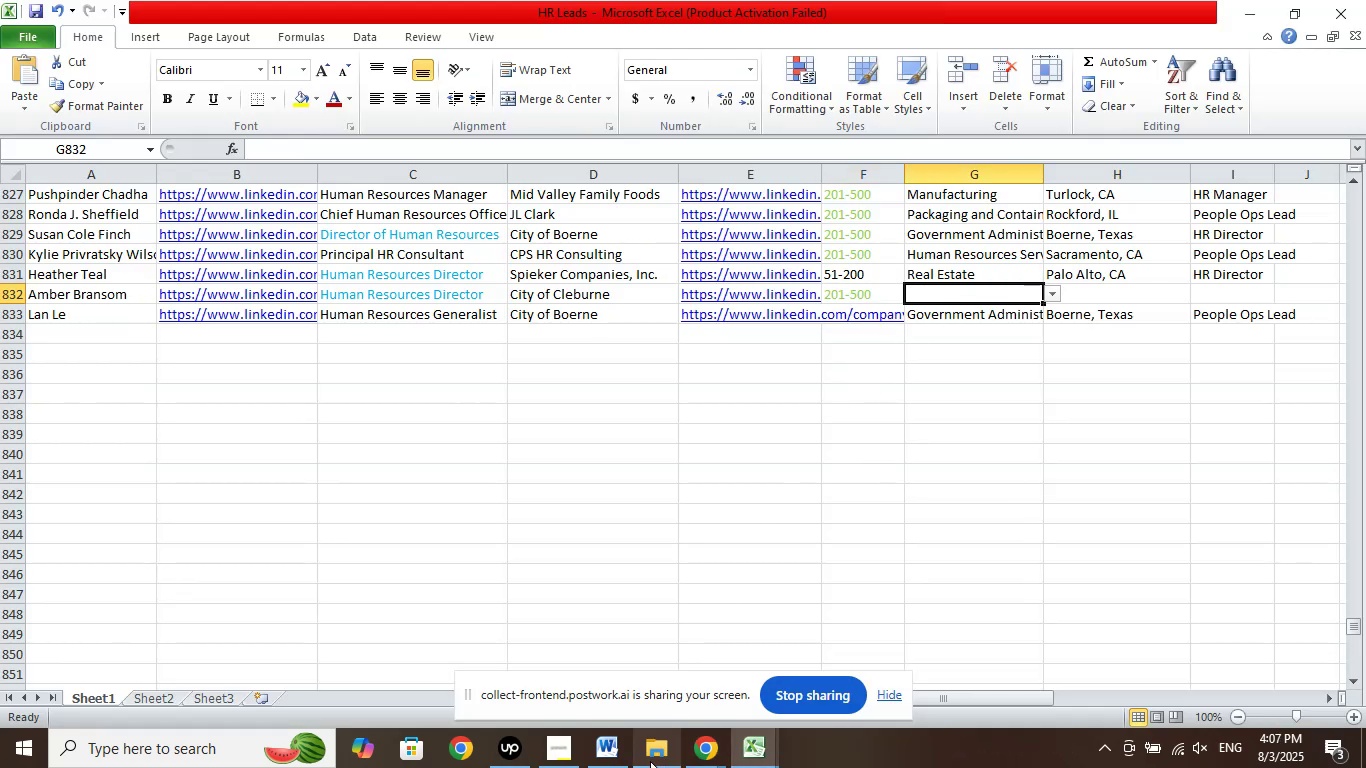 
left_click([698, 756])
 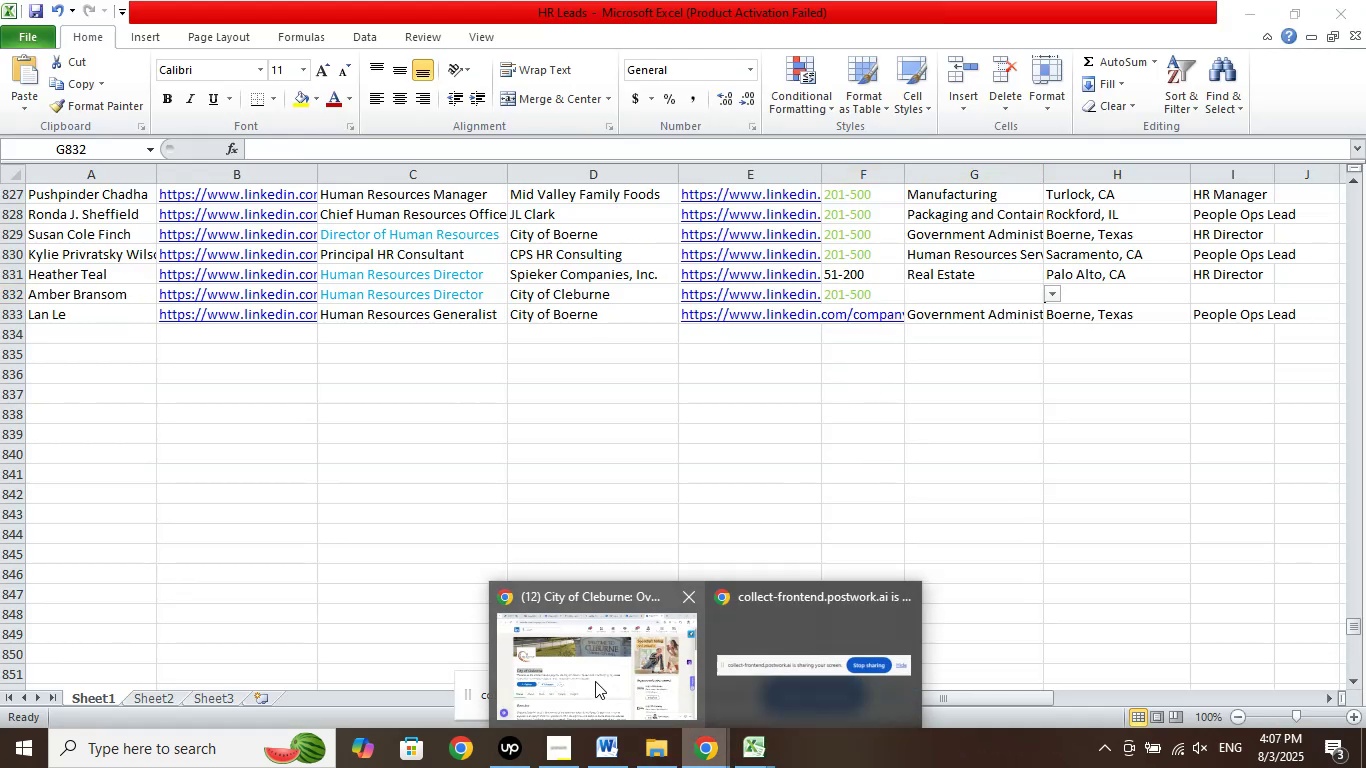 
mouse_move([604, 657])
 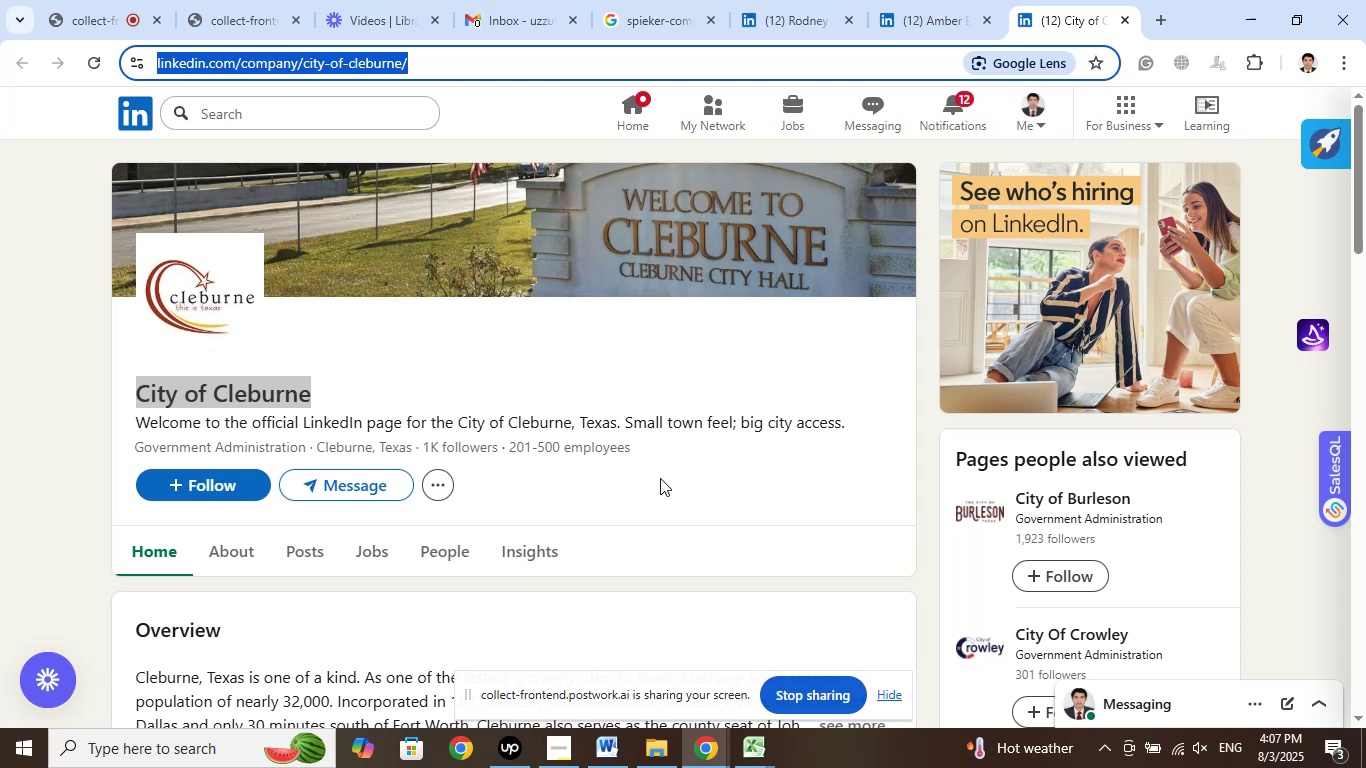 
wait(39.93)
 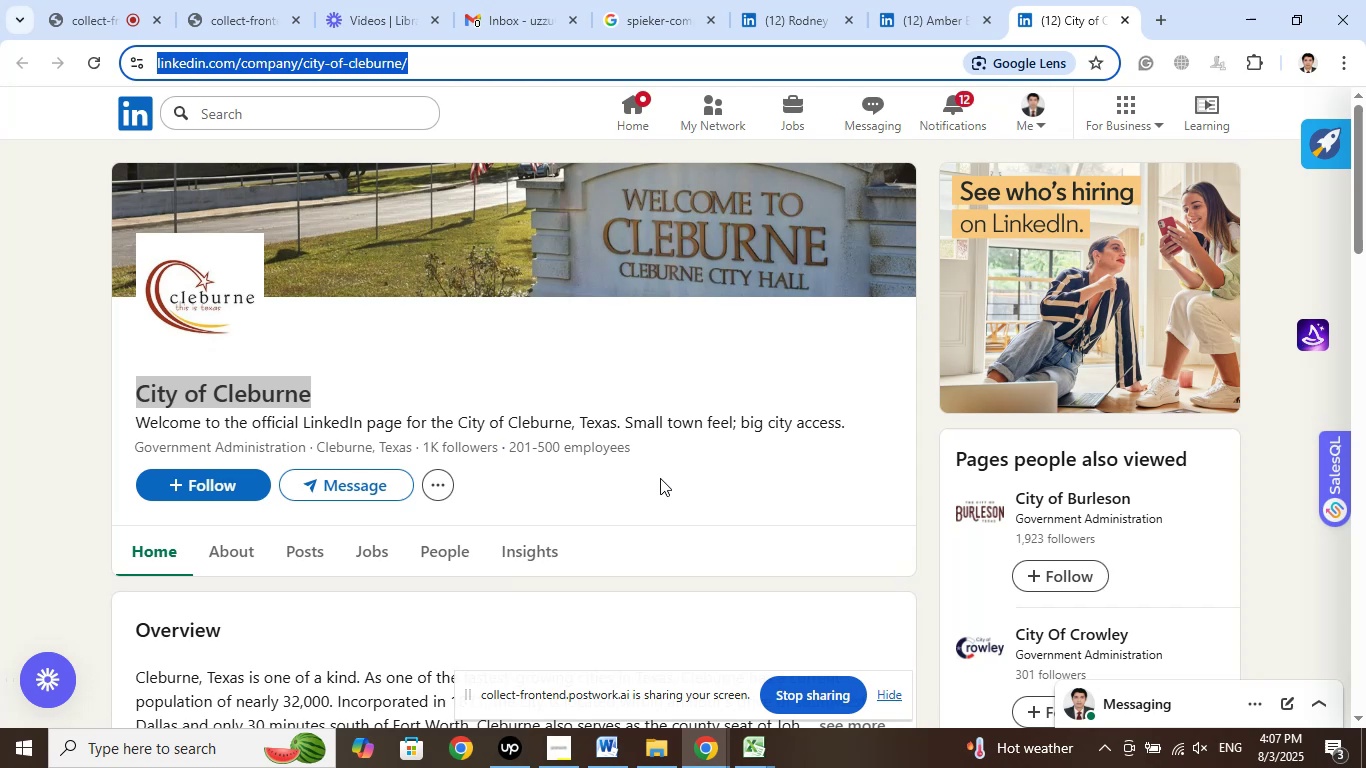 
left_click([764, 767])
 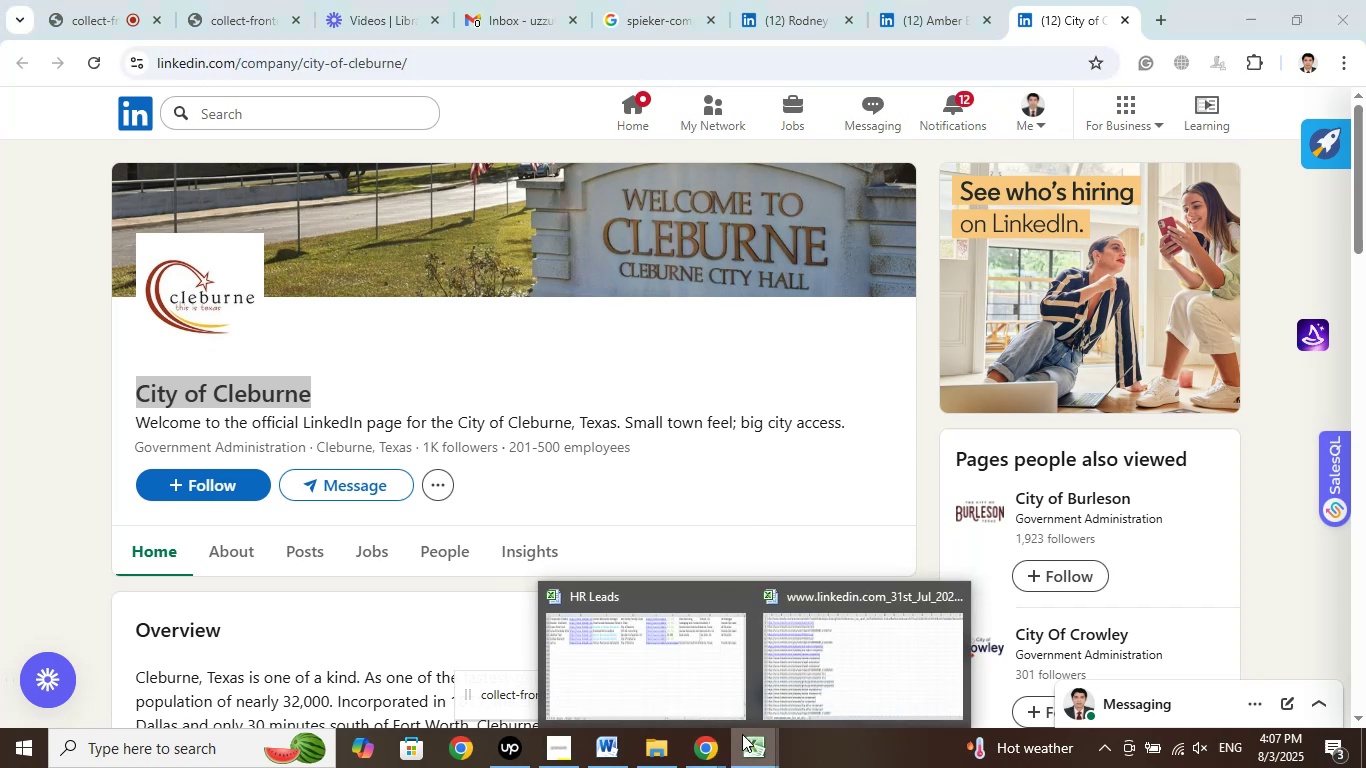 
left_click([666, 680])
 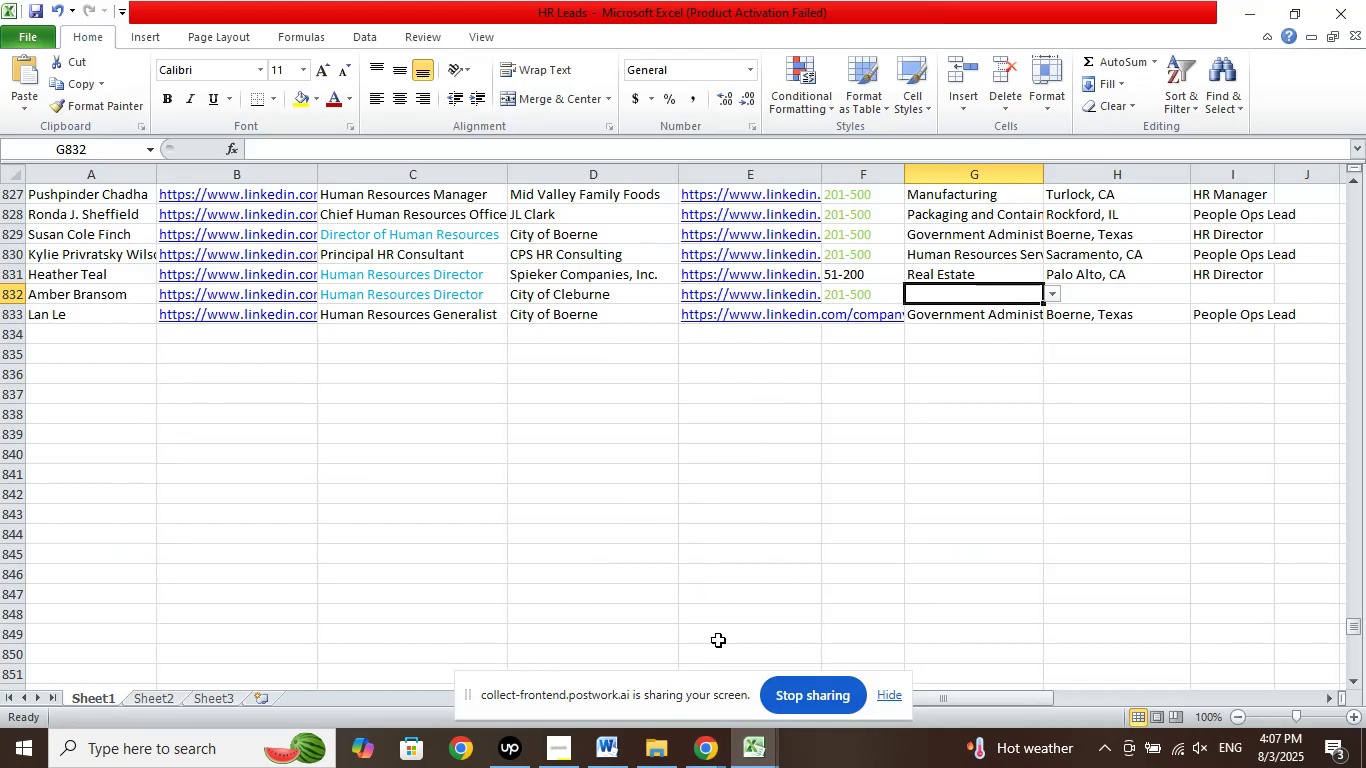 
double_click([607, 684])
 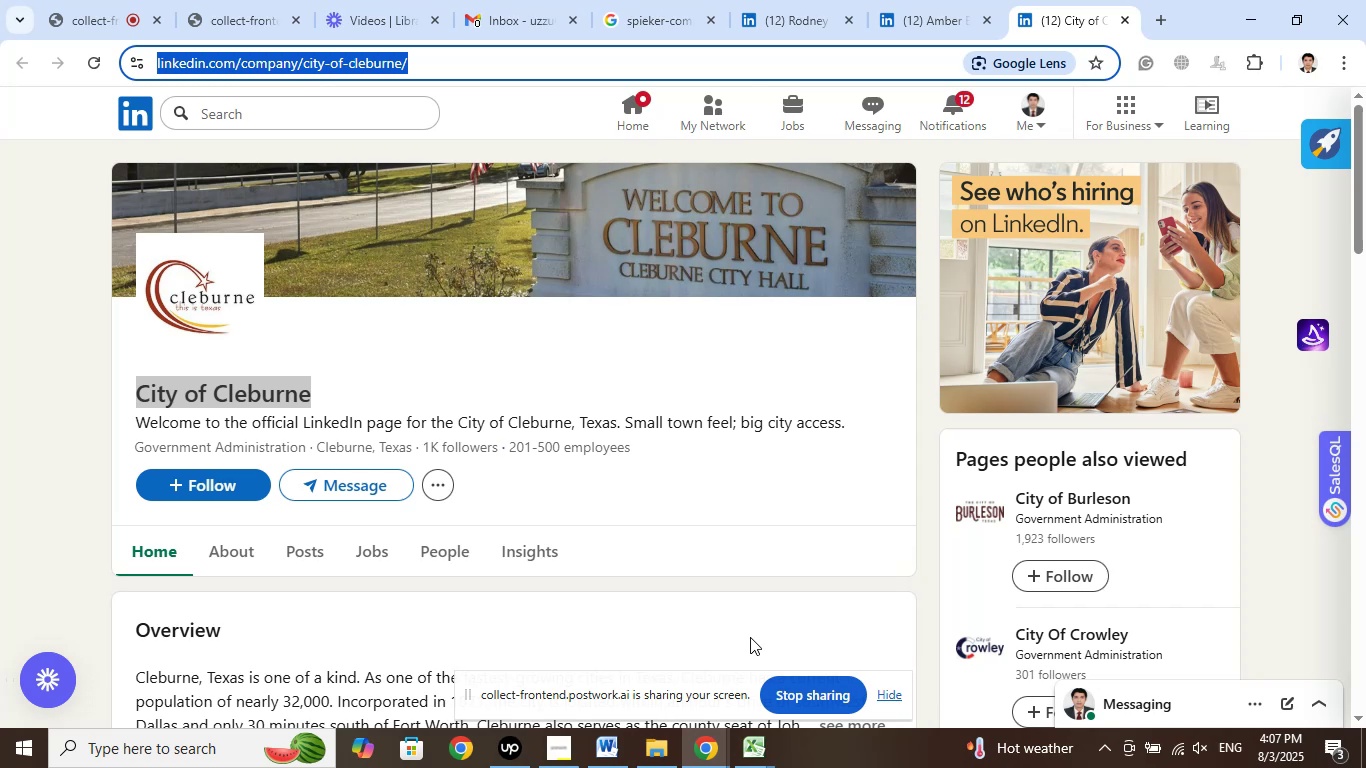 
wait(9.89)
 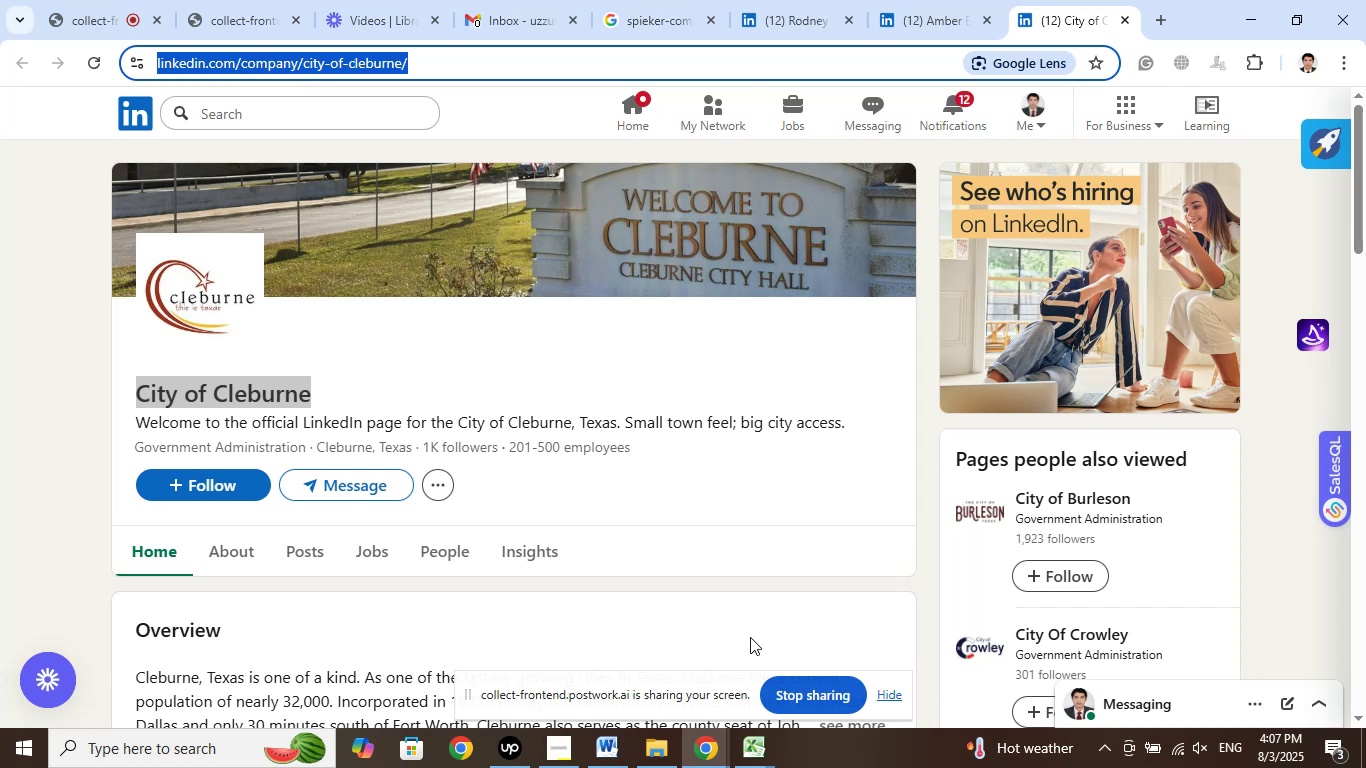 
left_click([745, 757])
 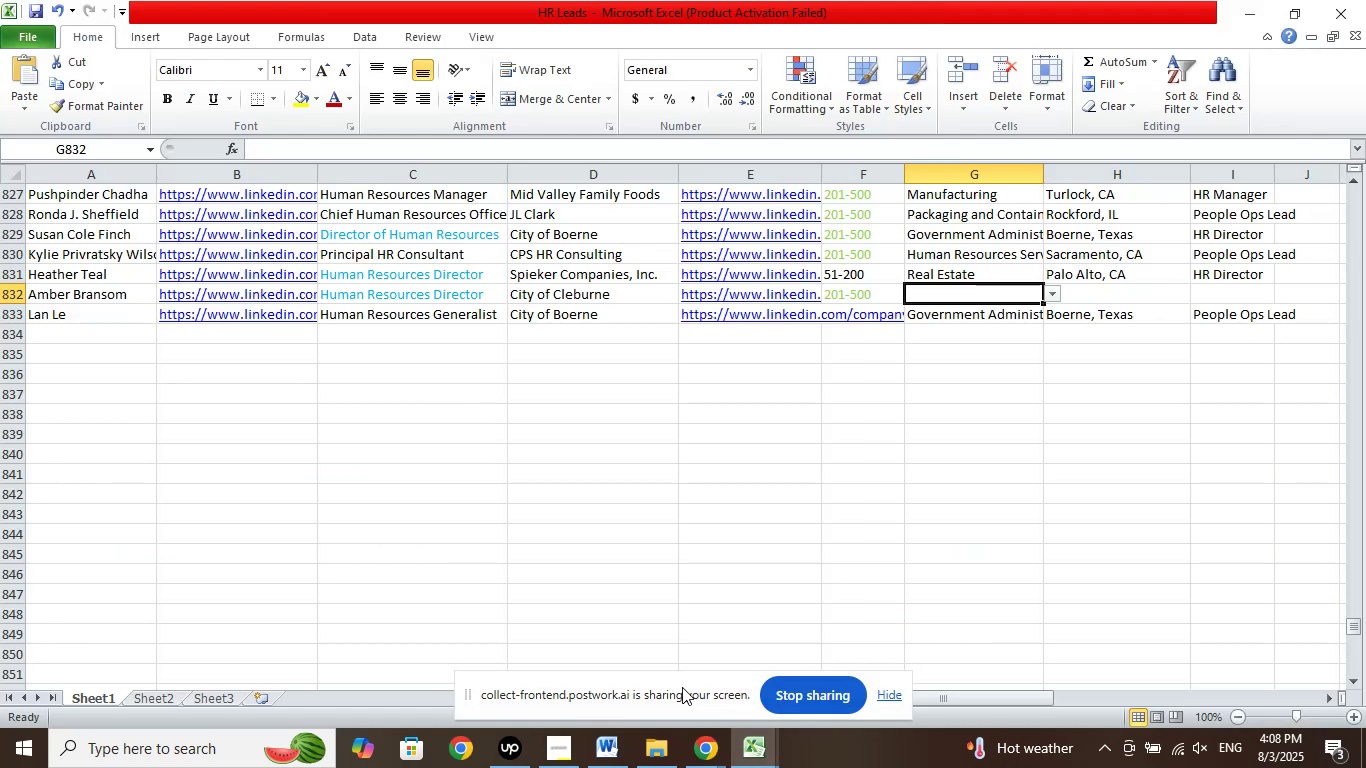 
left_click([711, 752])
 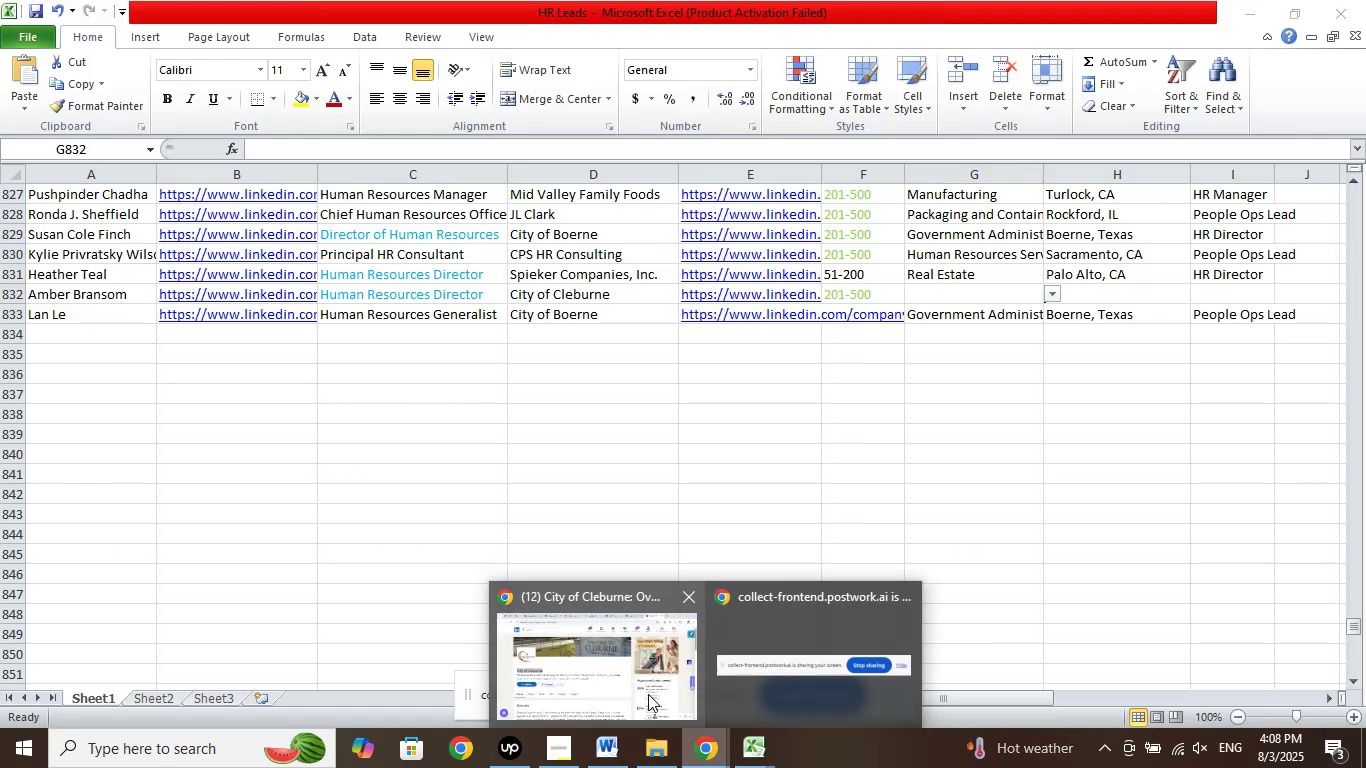 
double_click([648, 694])
 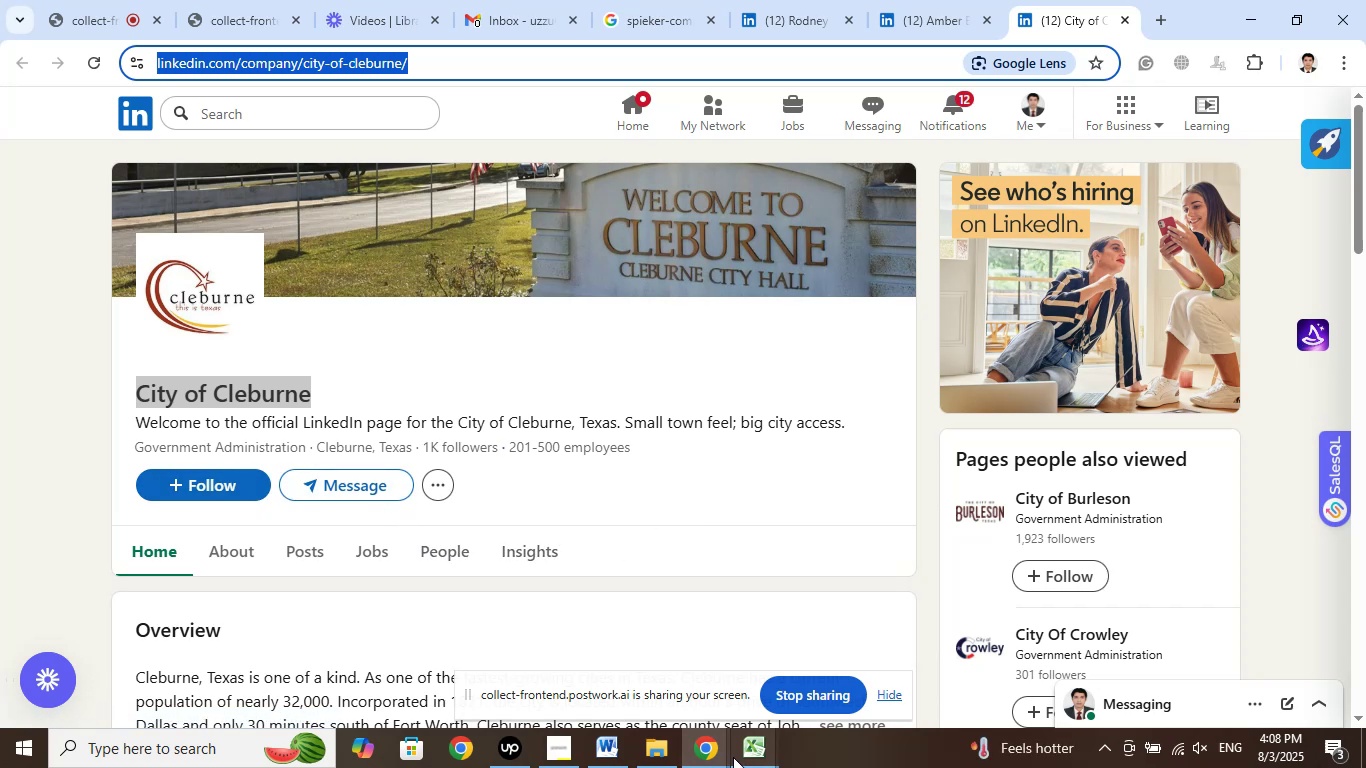 
wait(5.99)
 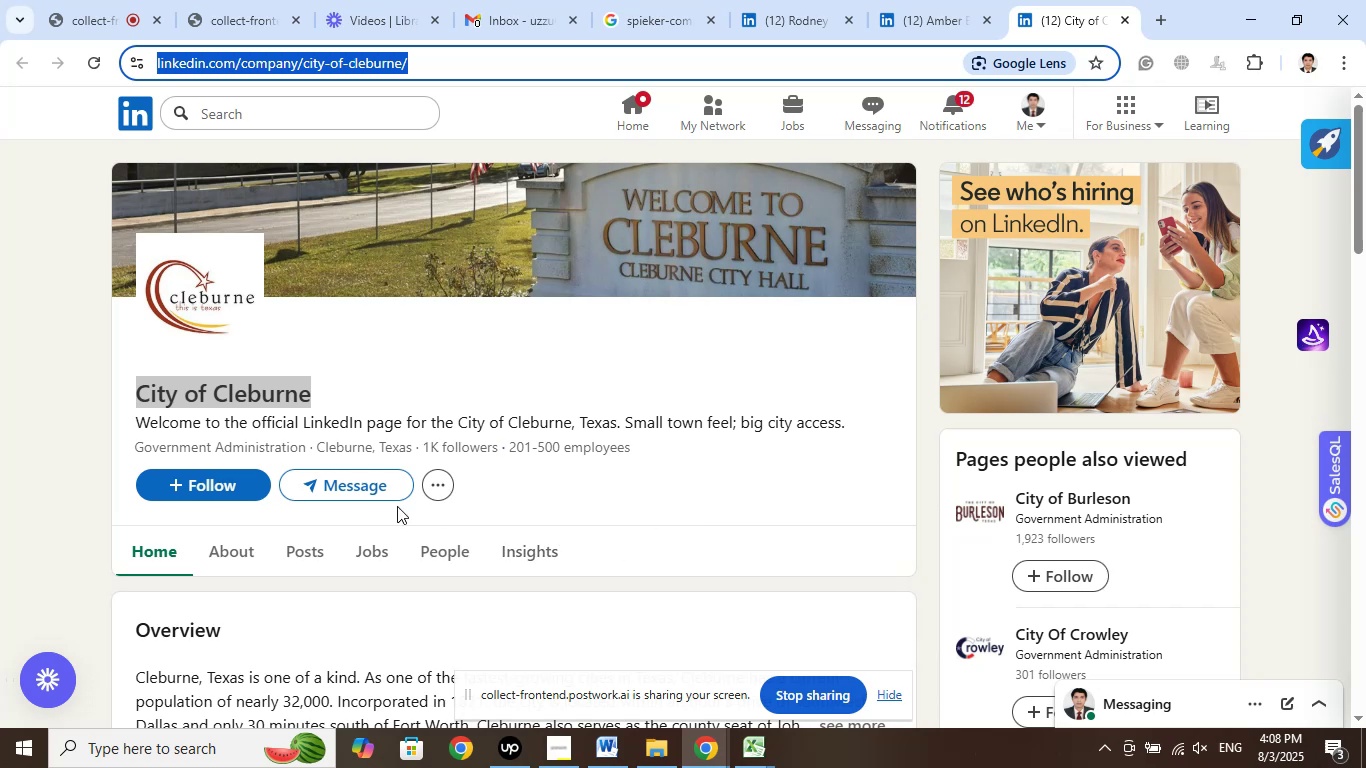 
left_click_drag(start_coordinate=[316, 449], to_coordinate=[413, 446])
 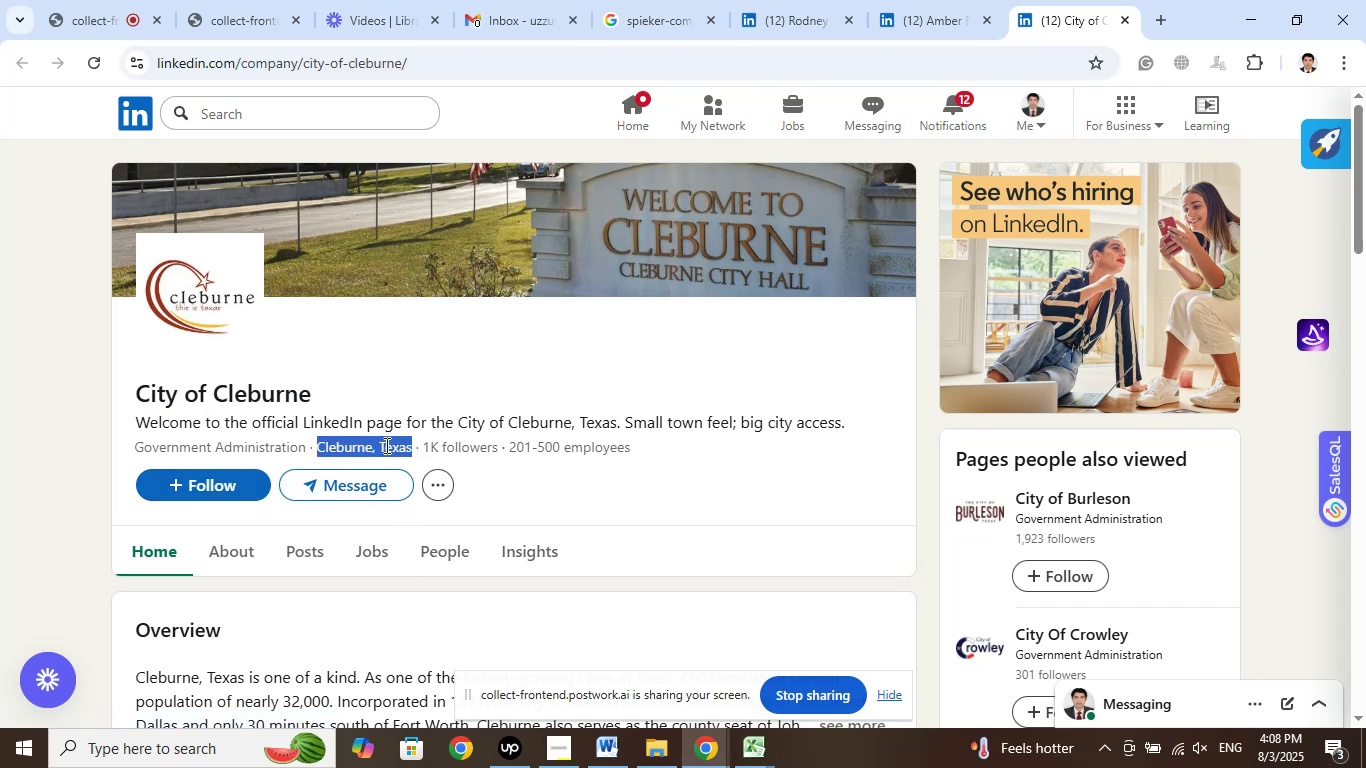 
right_click([385, 445])
 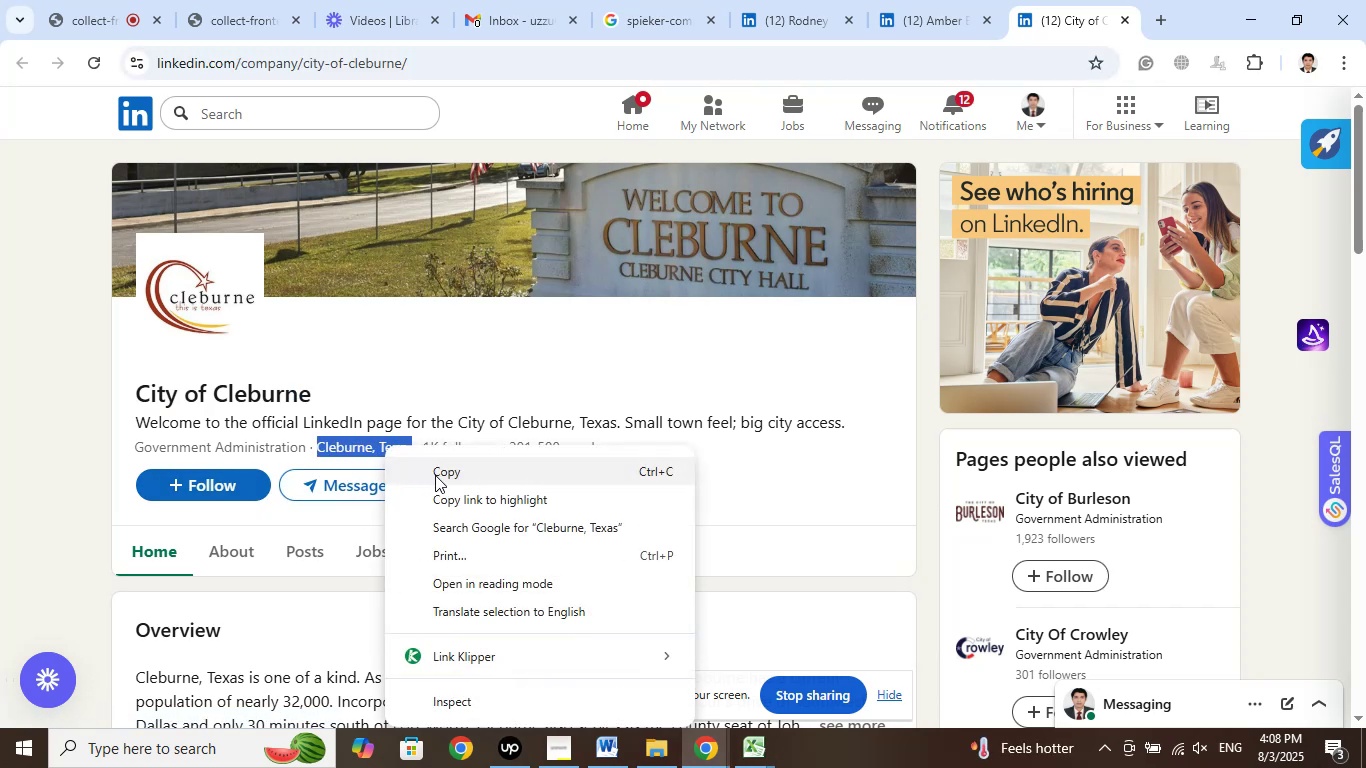 
left_click([437, 476])
 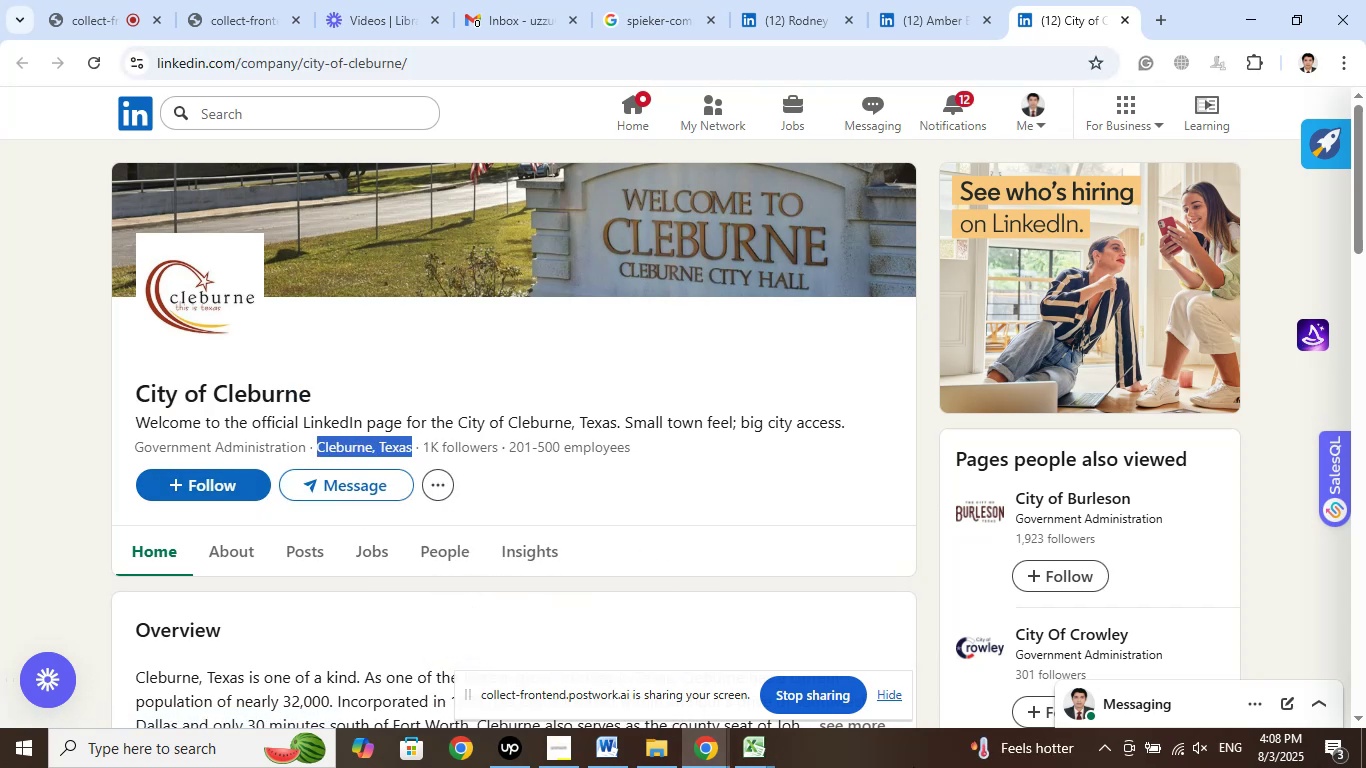 
mouse_move([778, 731])
 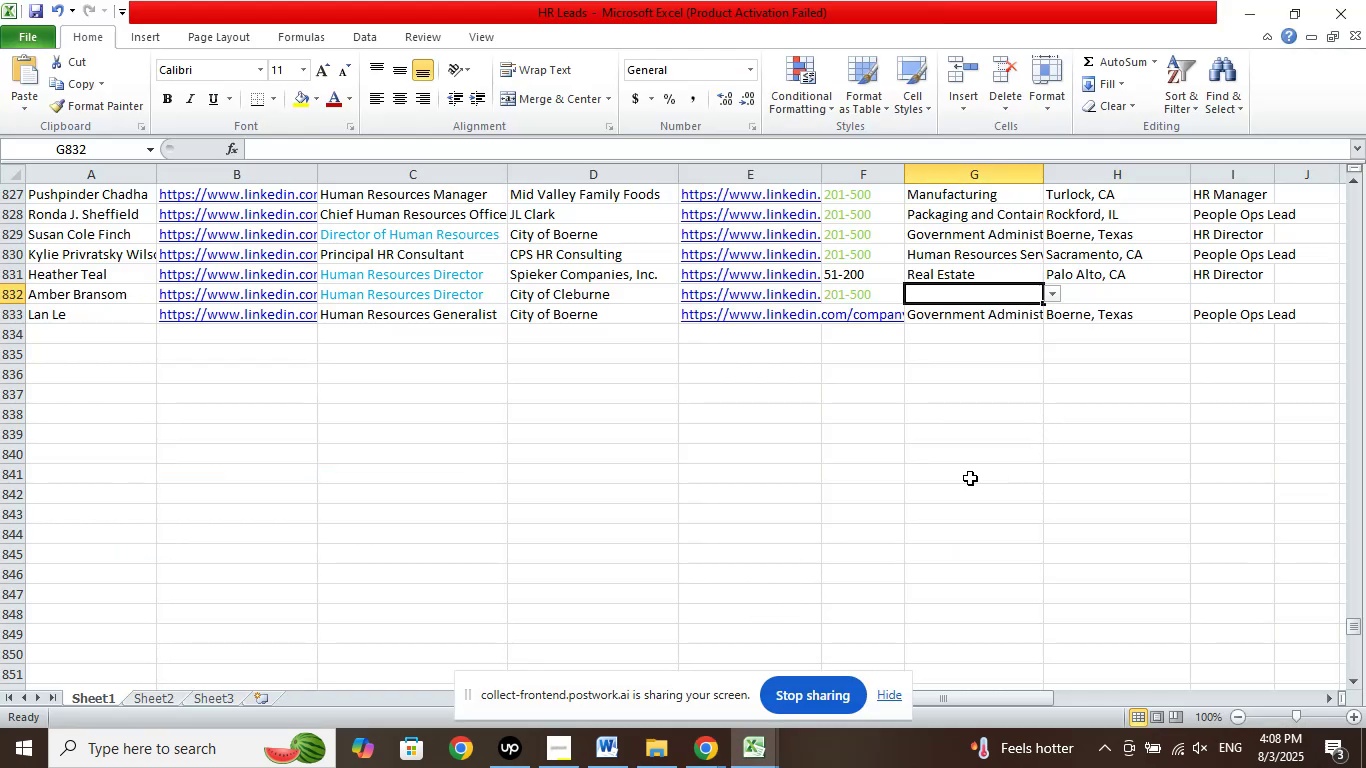 
wait(7.95)
 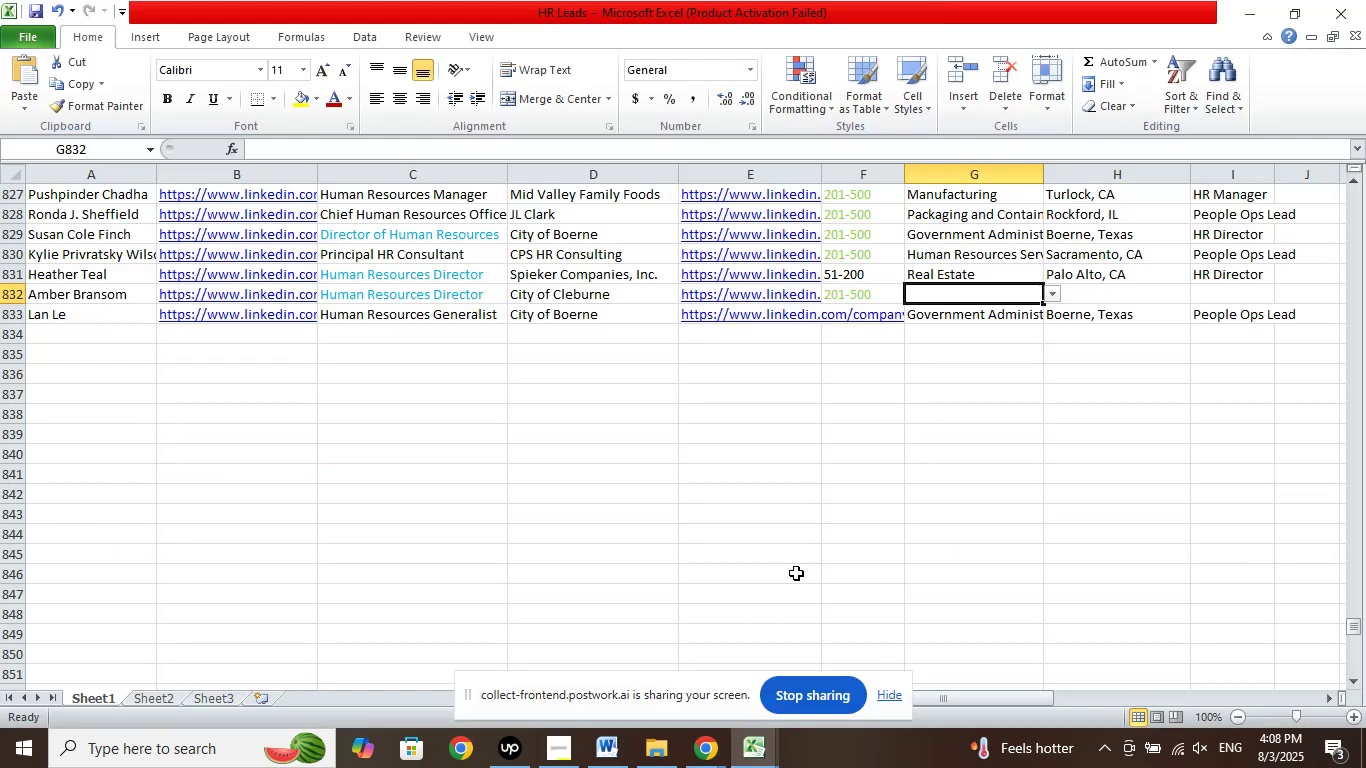 
left_click([1100, 298])
 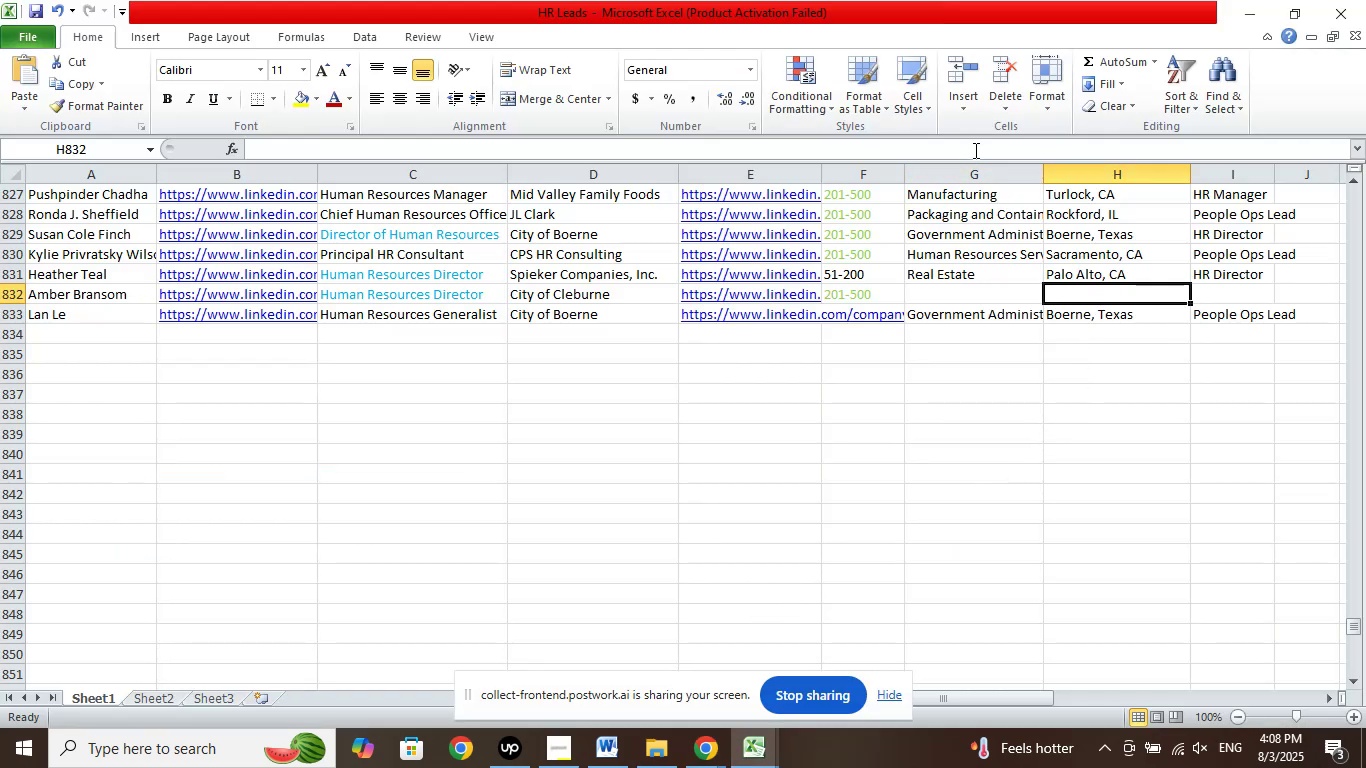 
left_click([974, 150])
 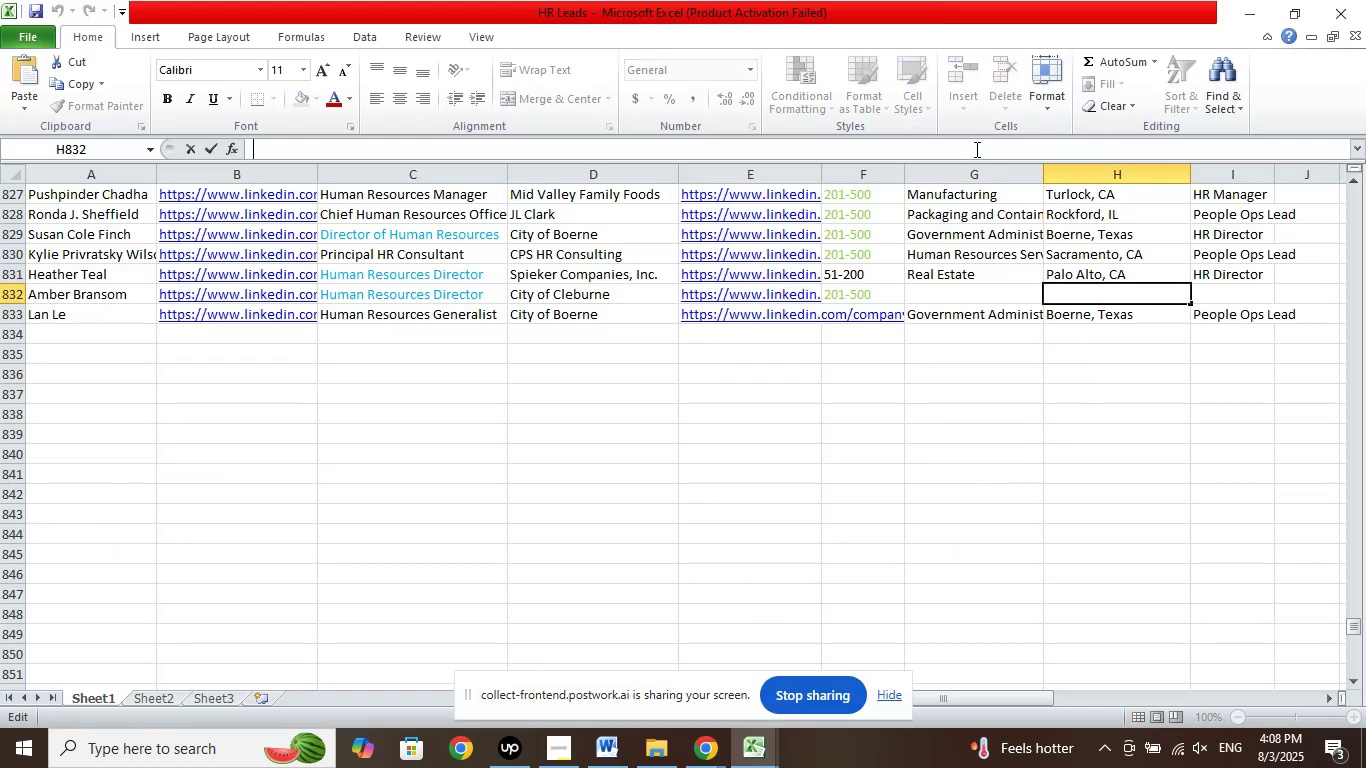 
right_click([975, 149])
 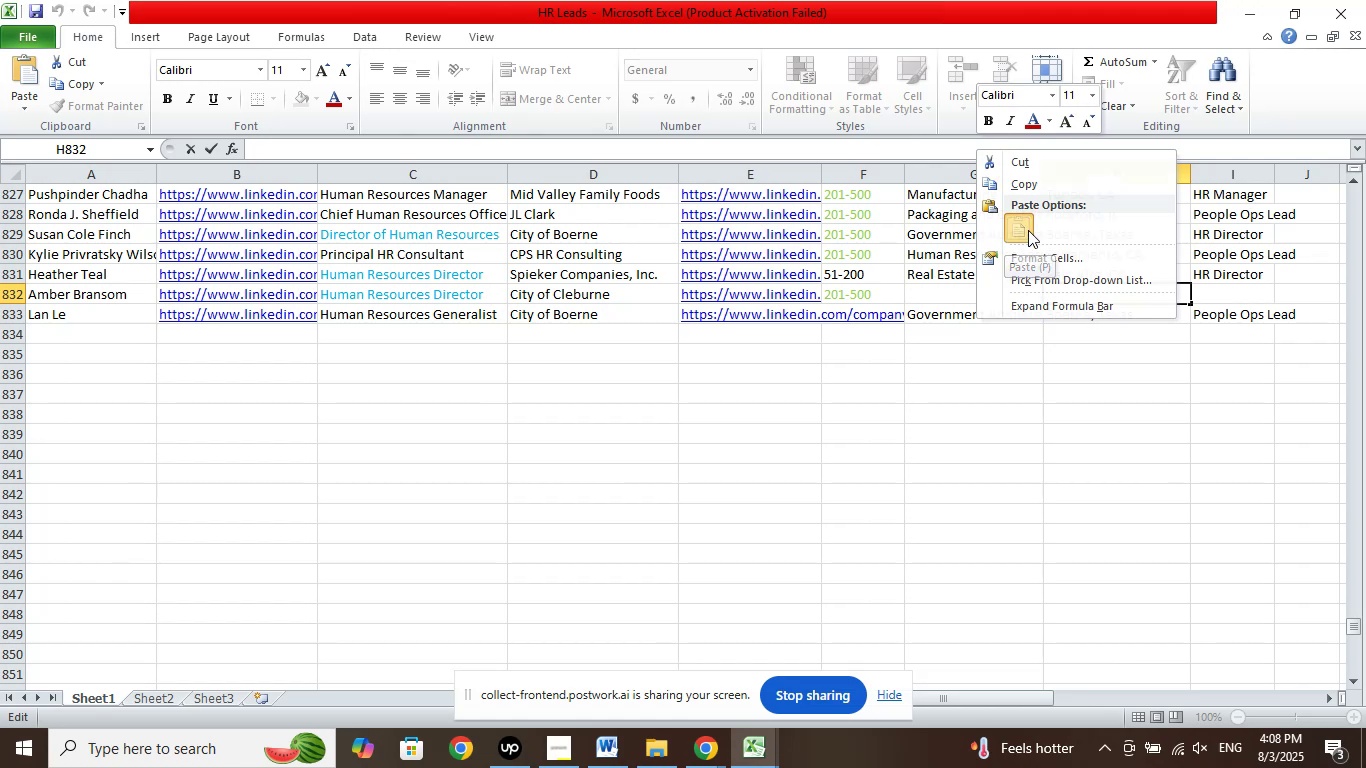 
double_click([1019, 439])
 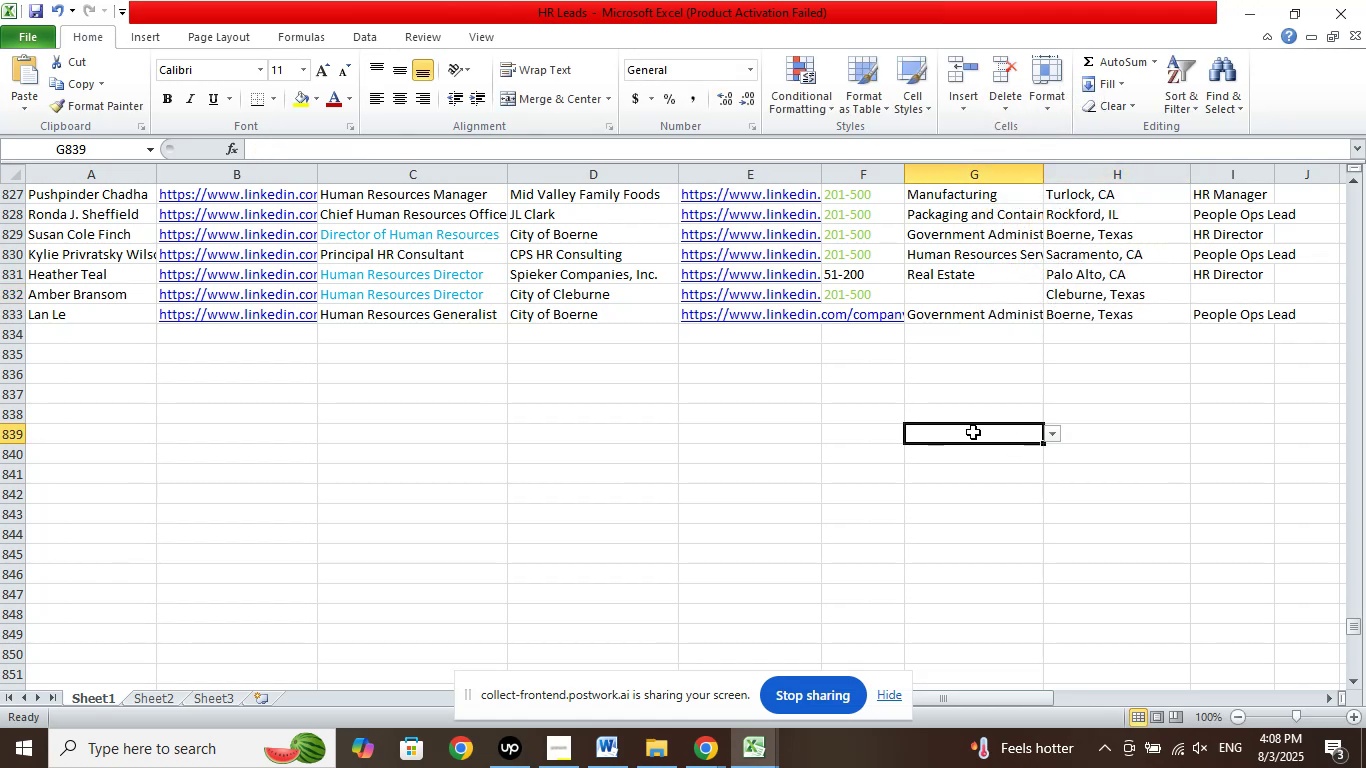 
wait(6.18)
 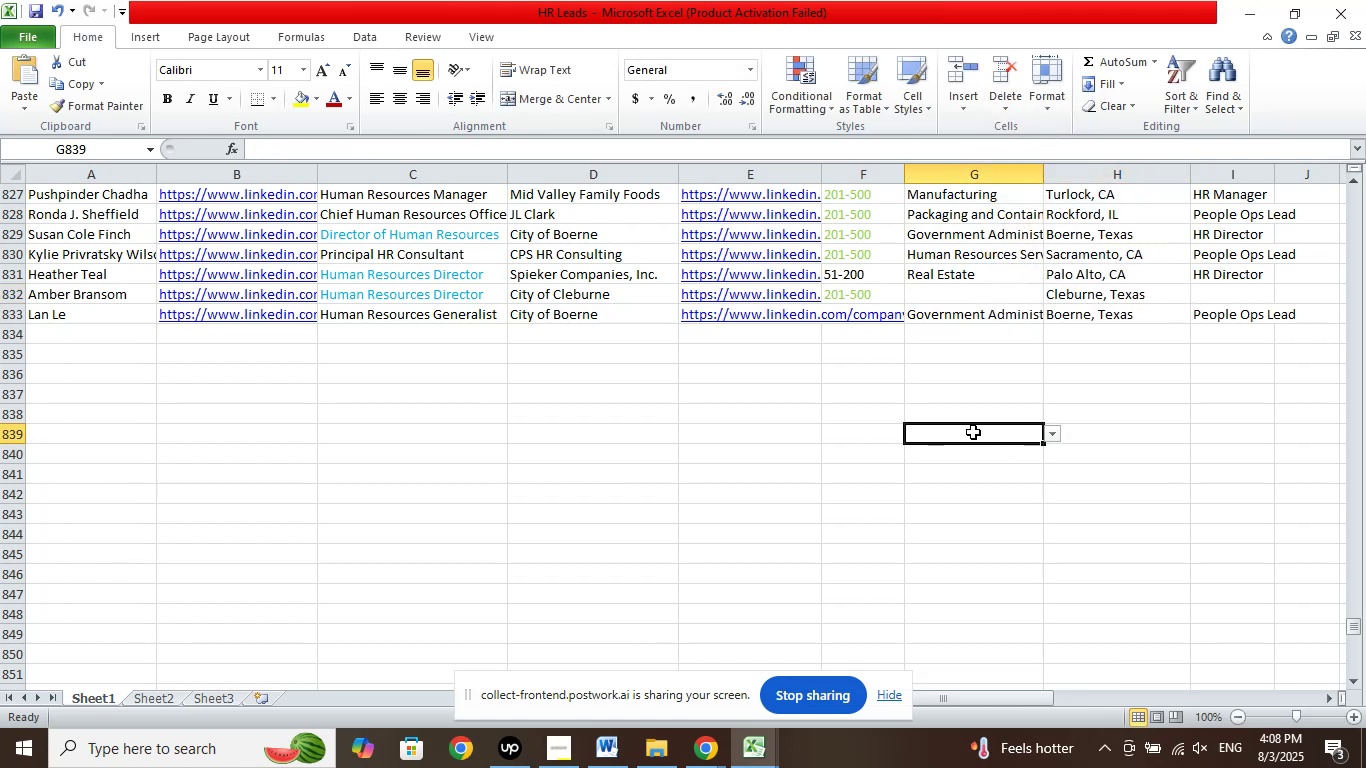 
left_click([1019, 290])
 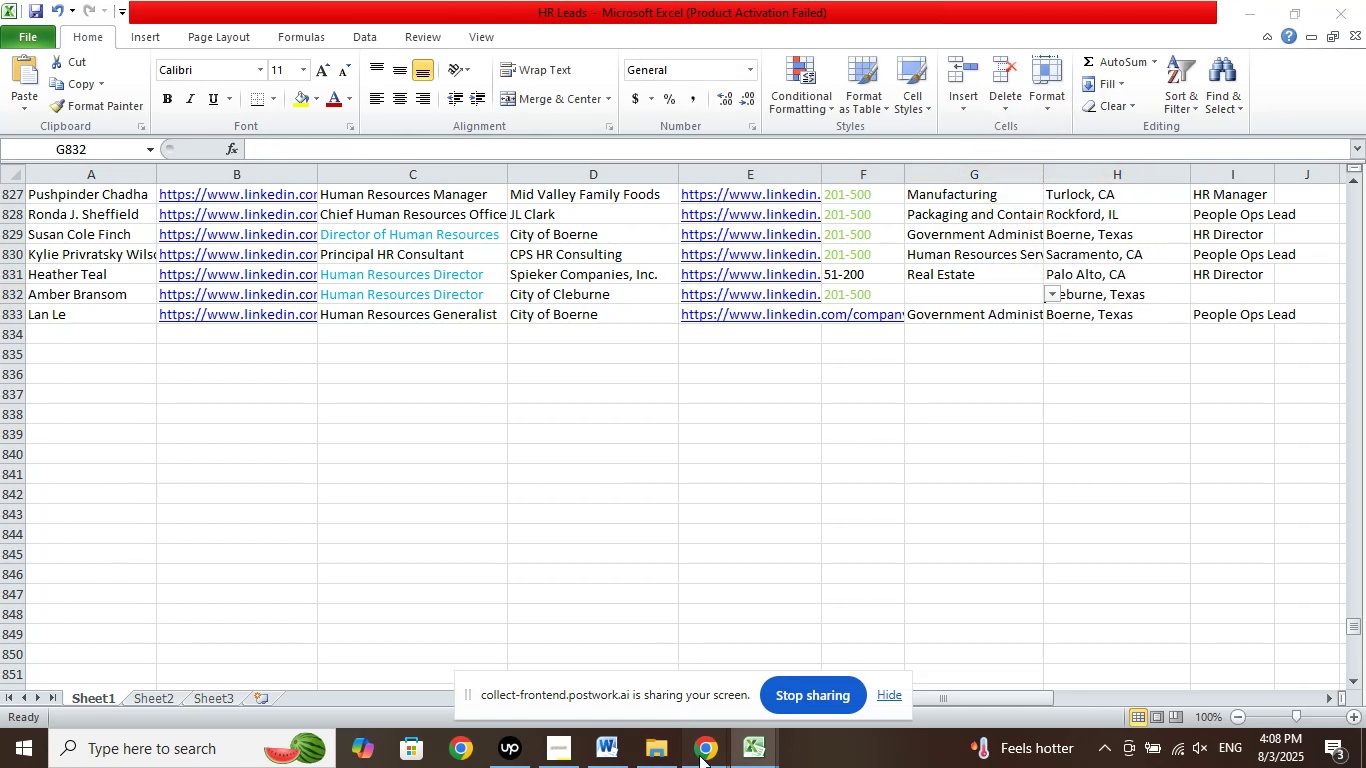 
double_click([634, 701])
 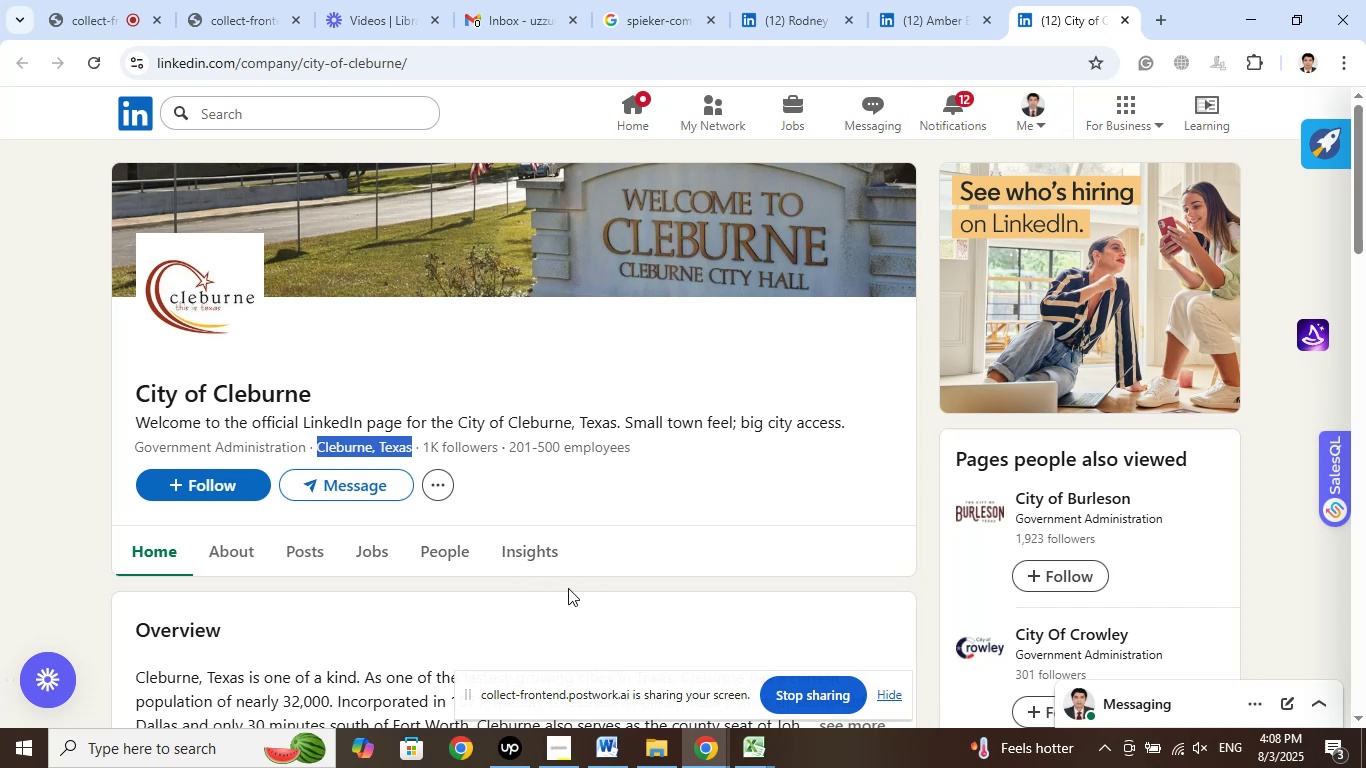 
left_click_drag(start_coordinate=[122, 451], to_coordinate=[304, 448])
 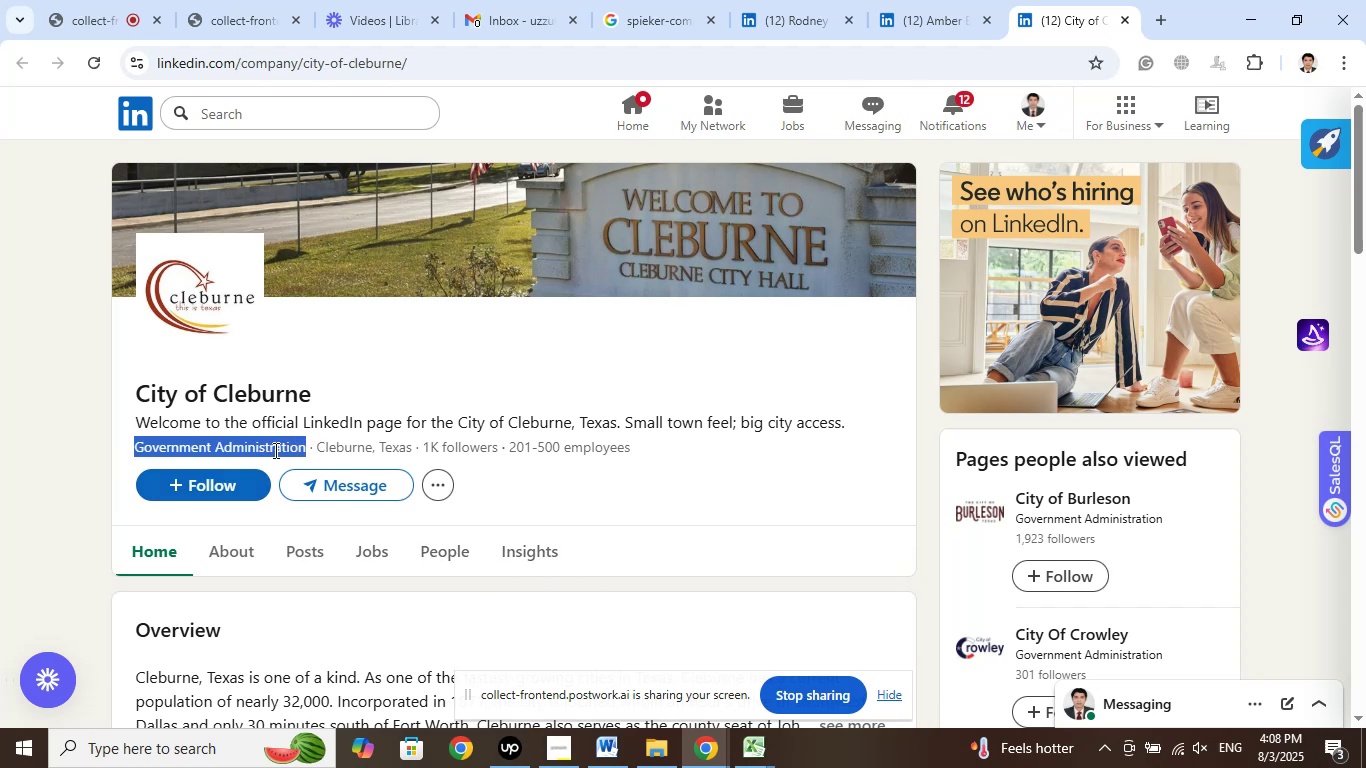 
right_click([274, 450])
 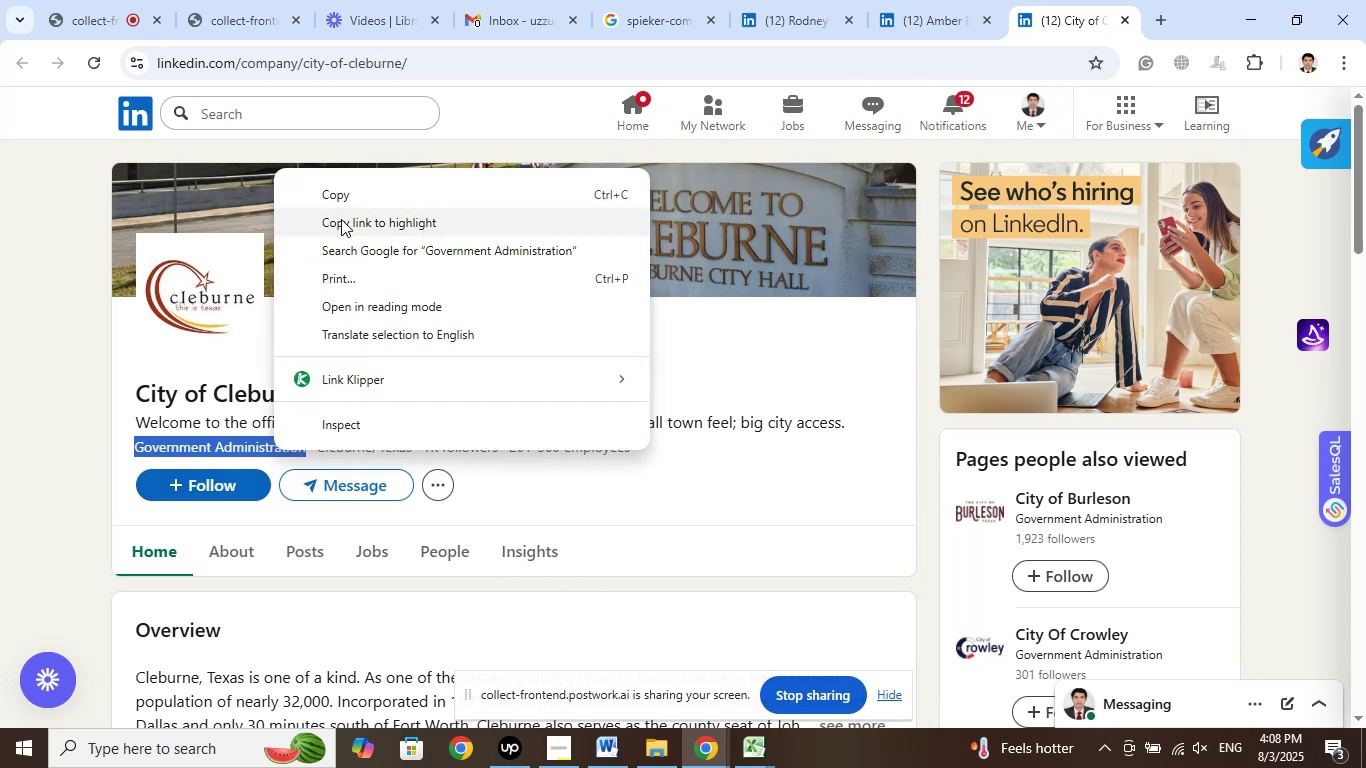 
left_click([350, 199])
 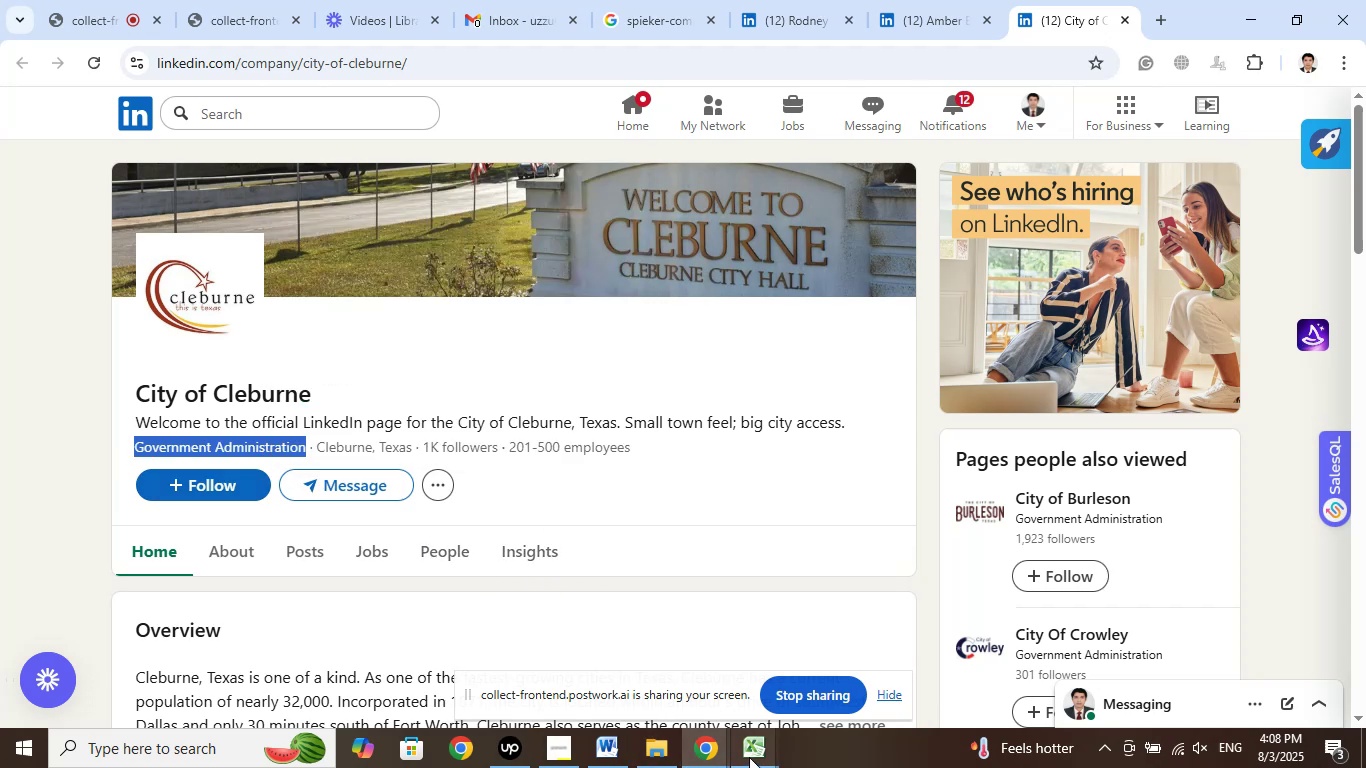 
left_click([749, 750])
 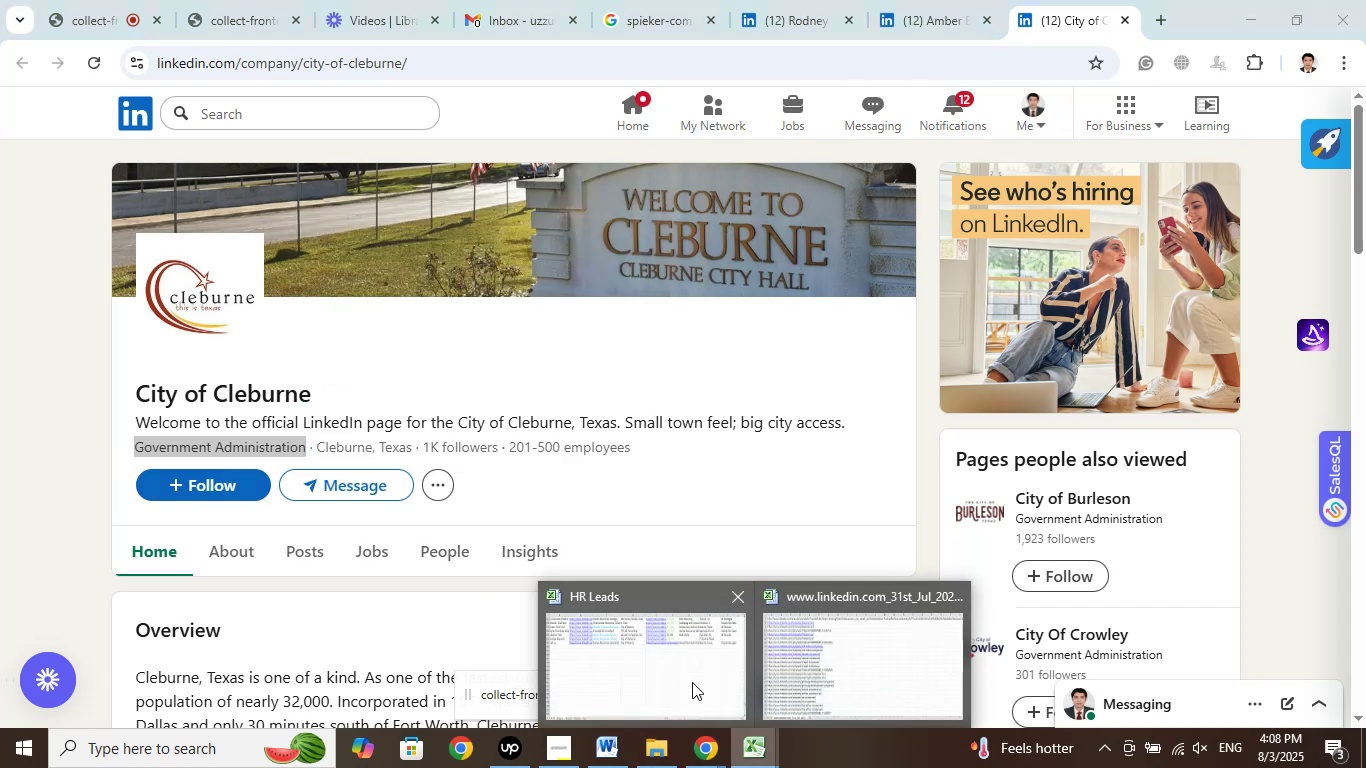 
left_click([633, 672])
 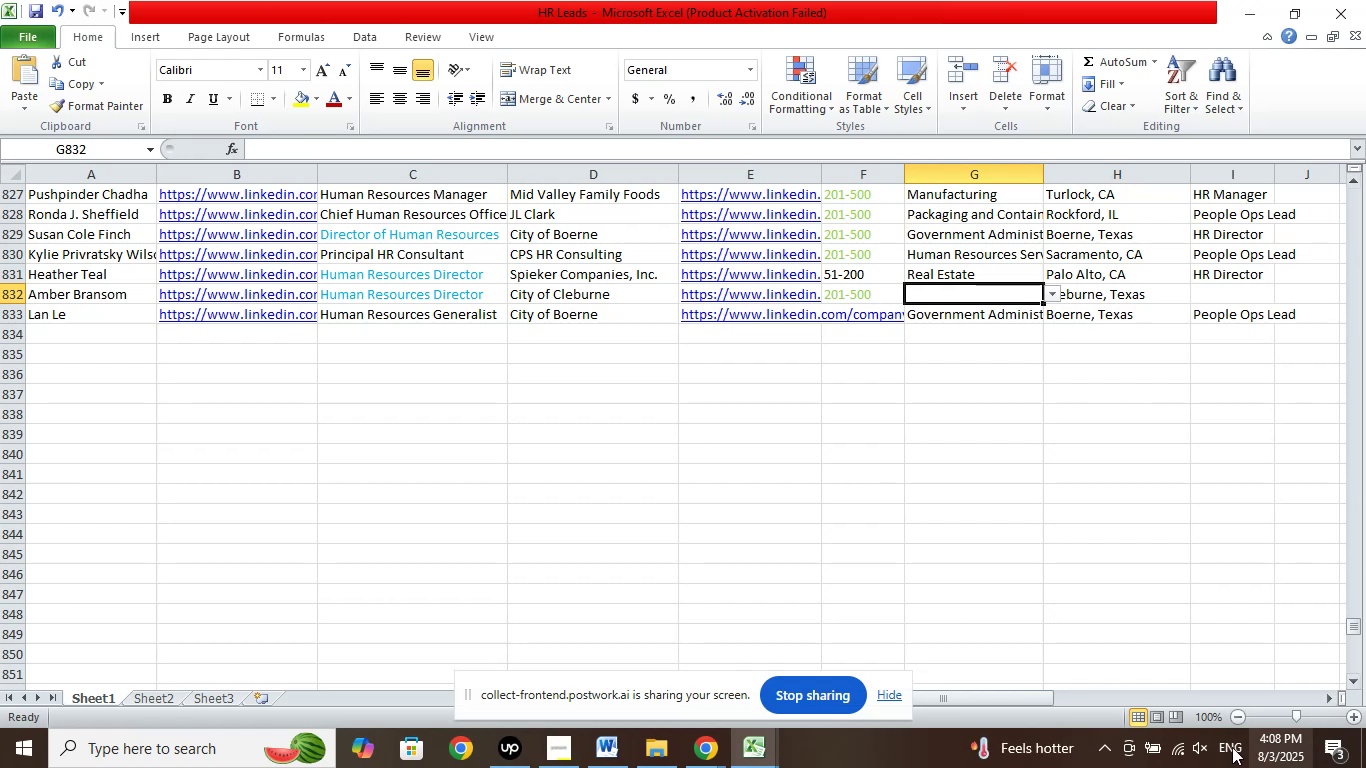 
left_click_drag(start_coordinate=[969, 704], to_coordinate=[1347, 704])
 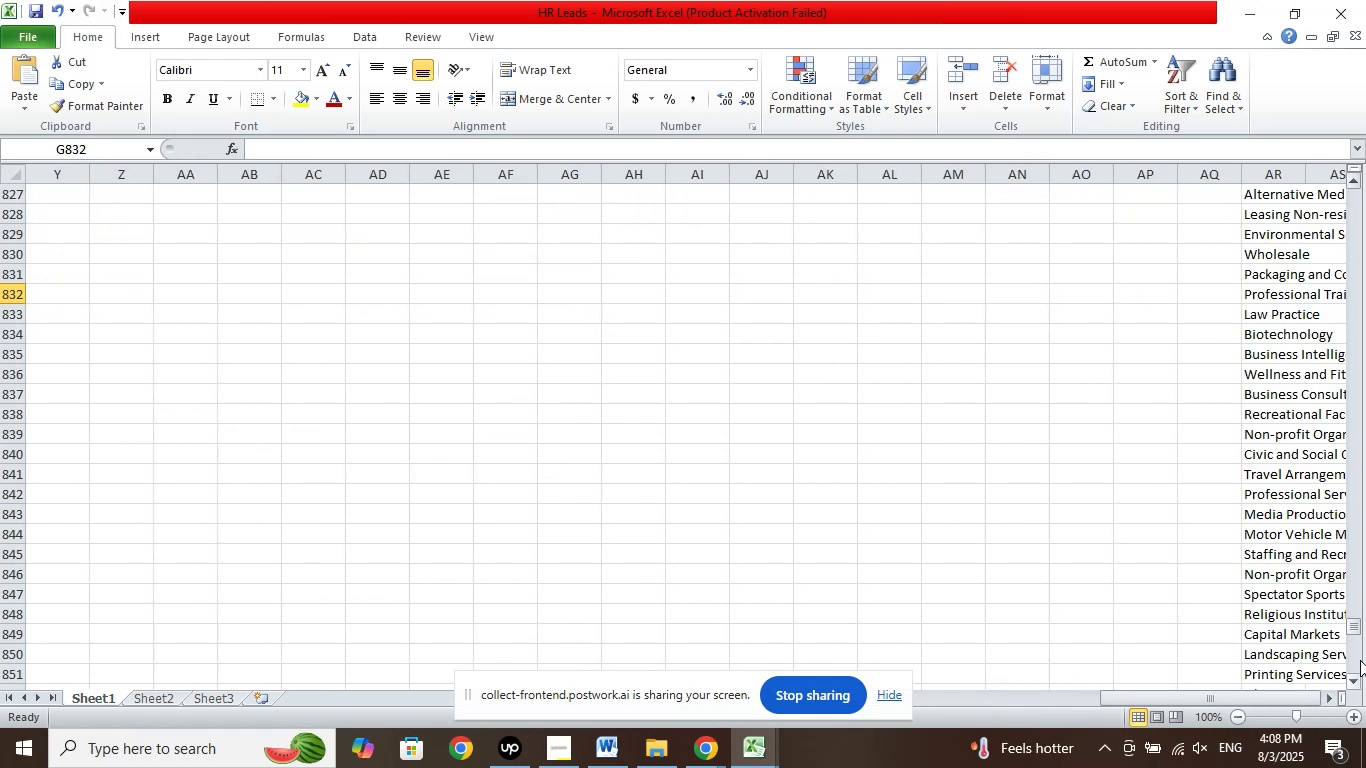 
scroll: coordinate [1260, 606], scroll_direction: down, amount: 29.0
 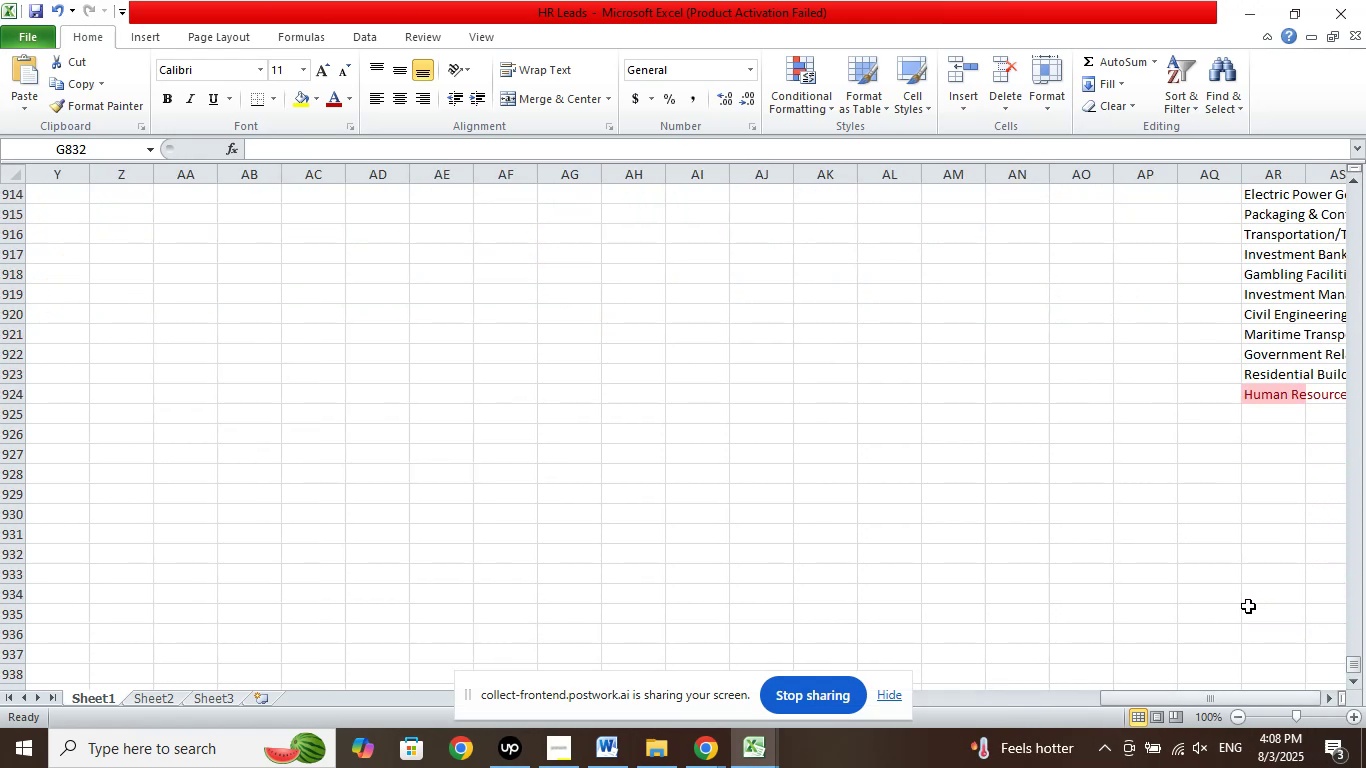 
key(Control+Z)
 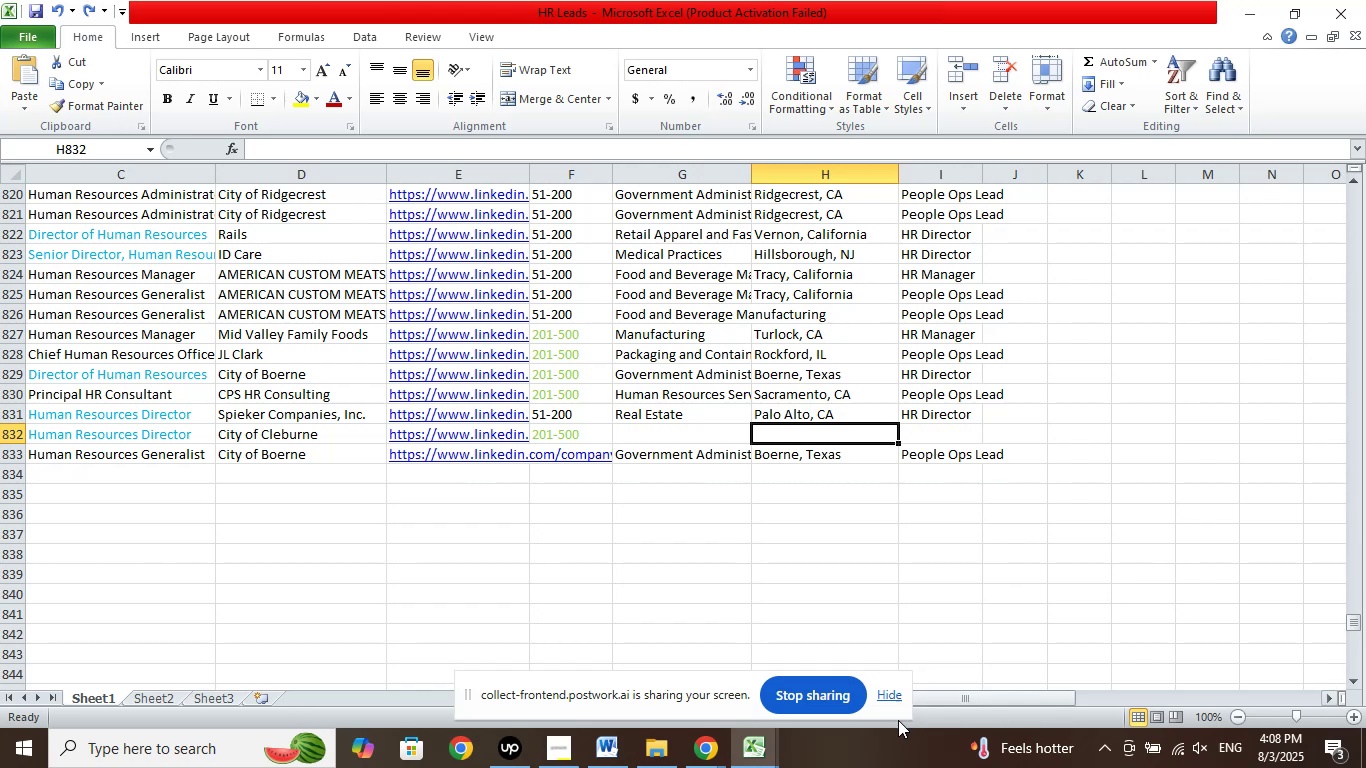 
left_click_drag(start_coordinate=[978, 691], to_coordinate=[1365, 692])
 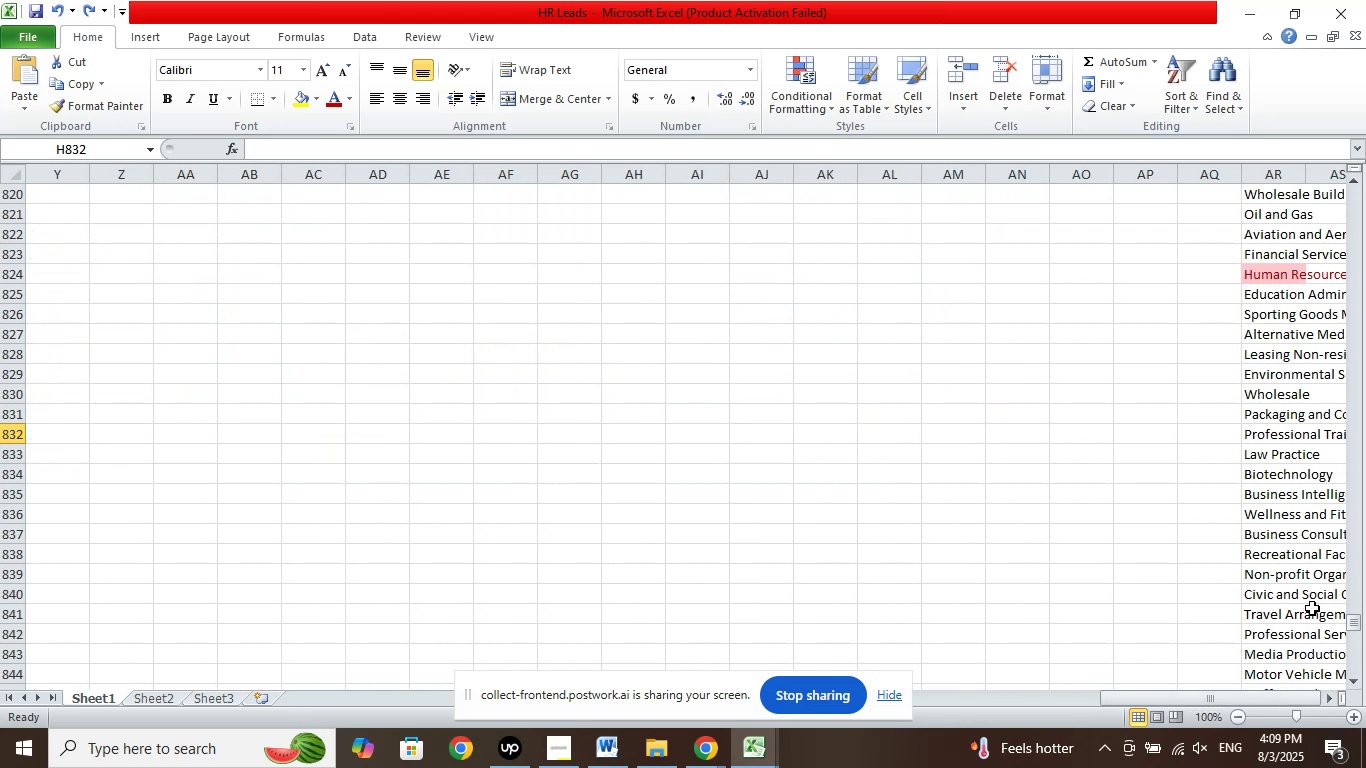 
left_click([1312, 608])
 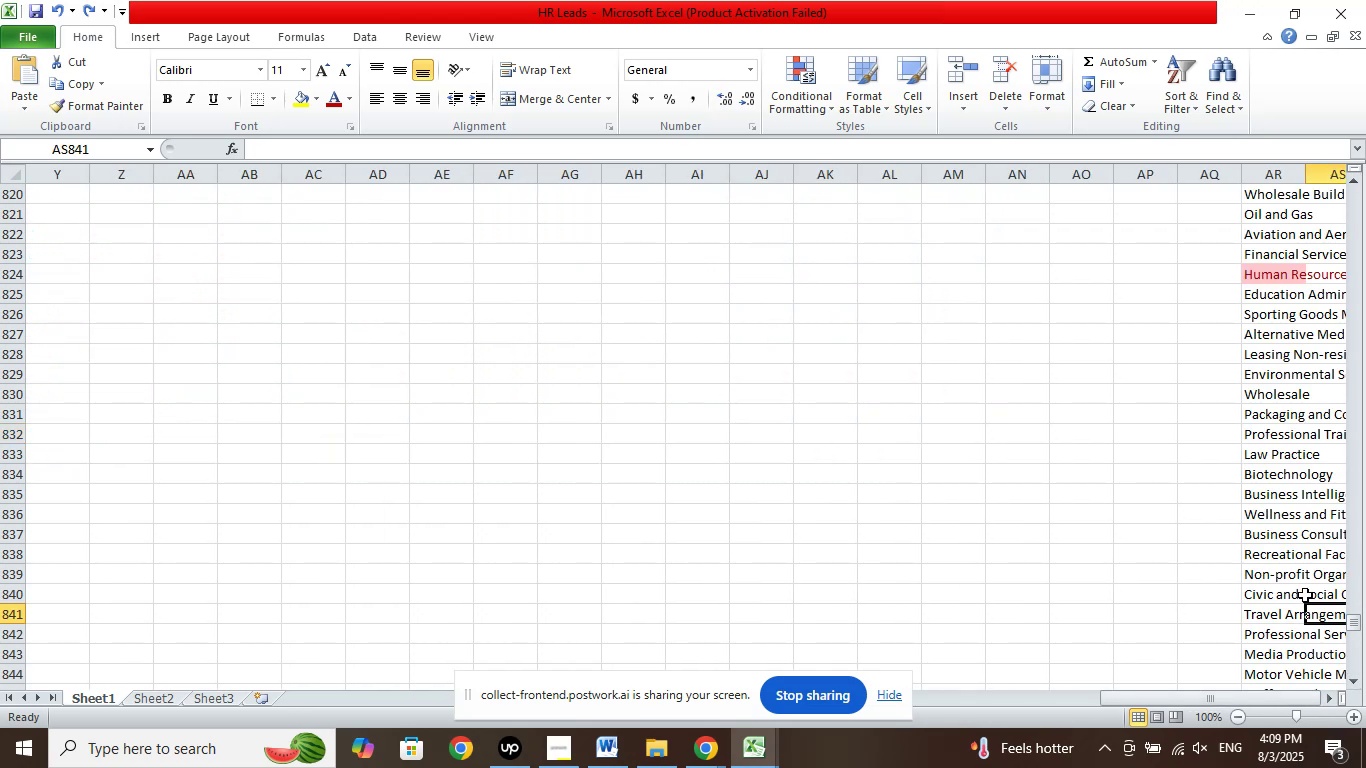 
key(Control+Z)
 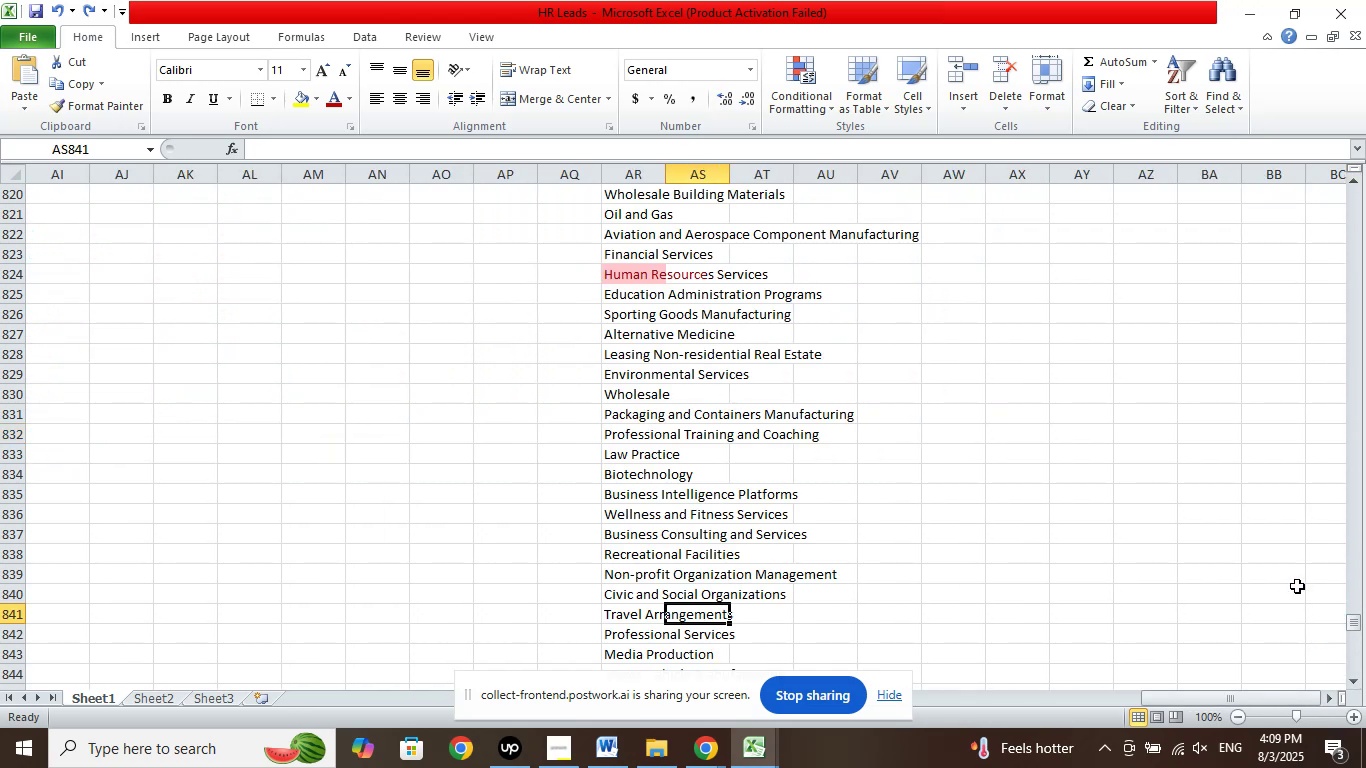 
key(Control+Z)
 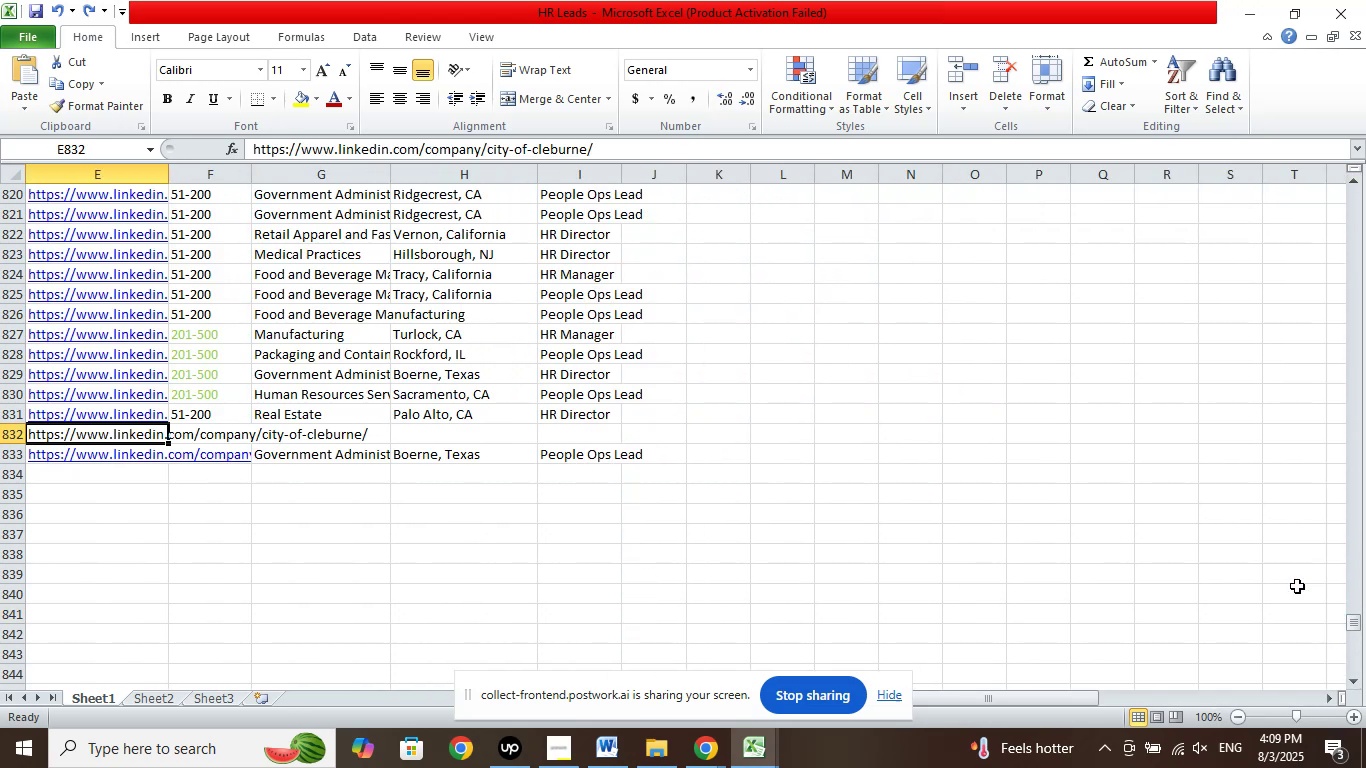 
key(Control+Z)
 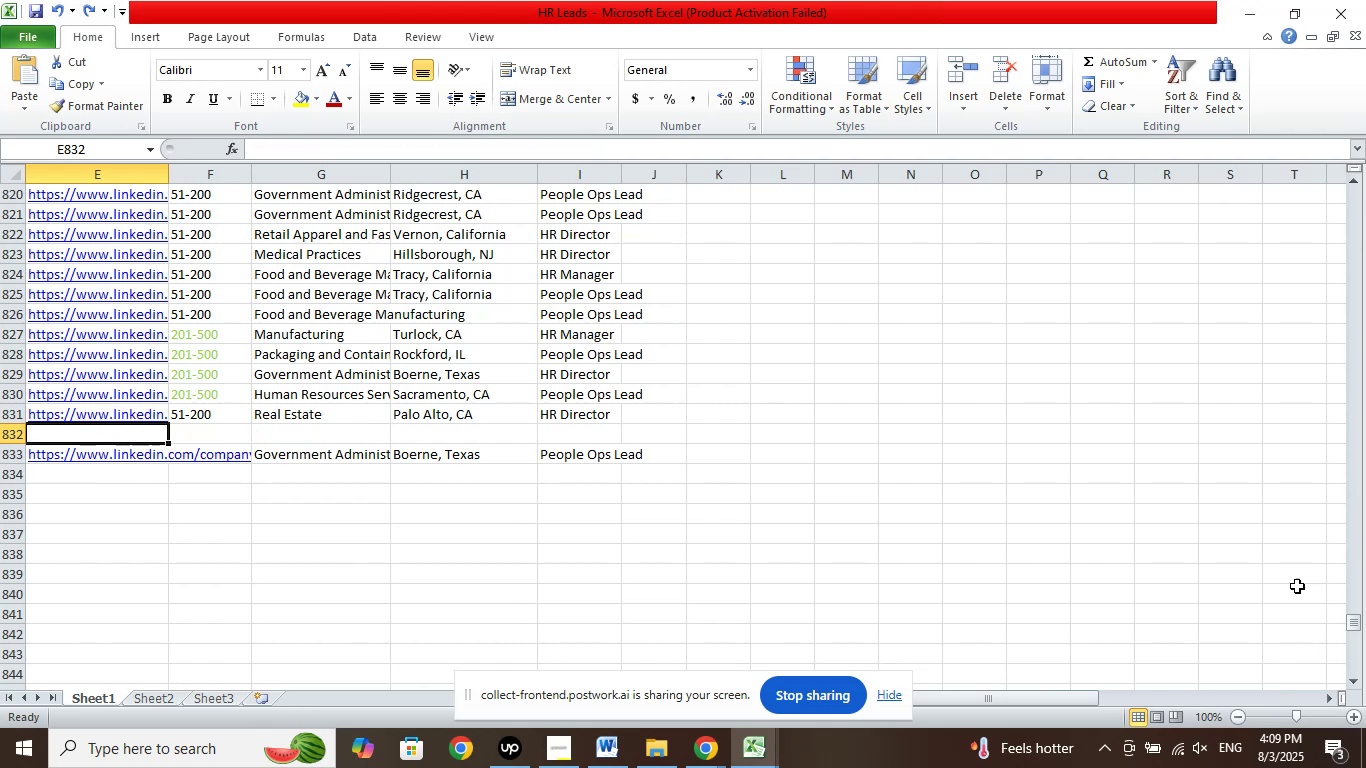 
key(Control+Z)
 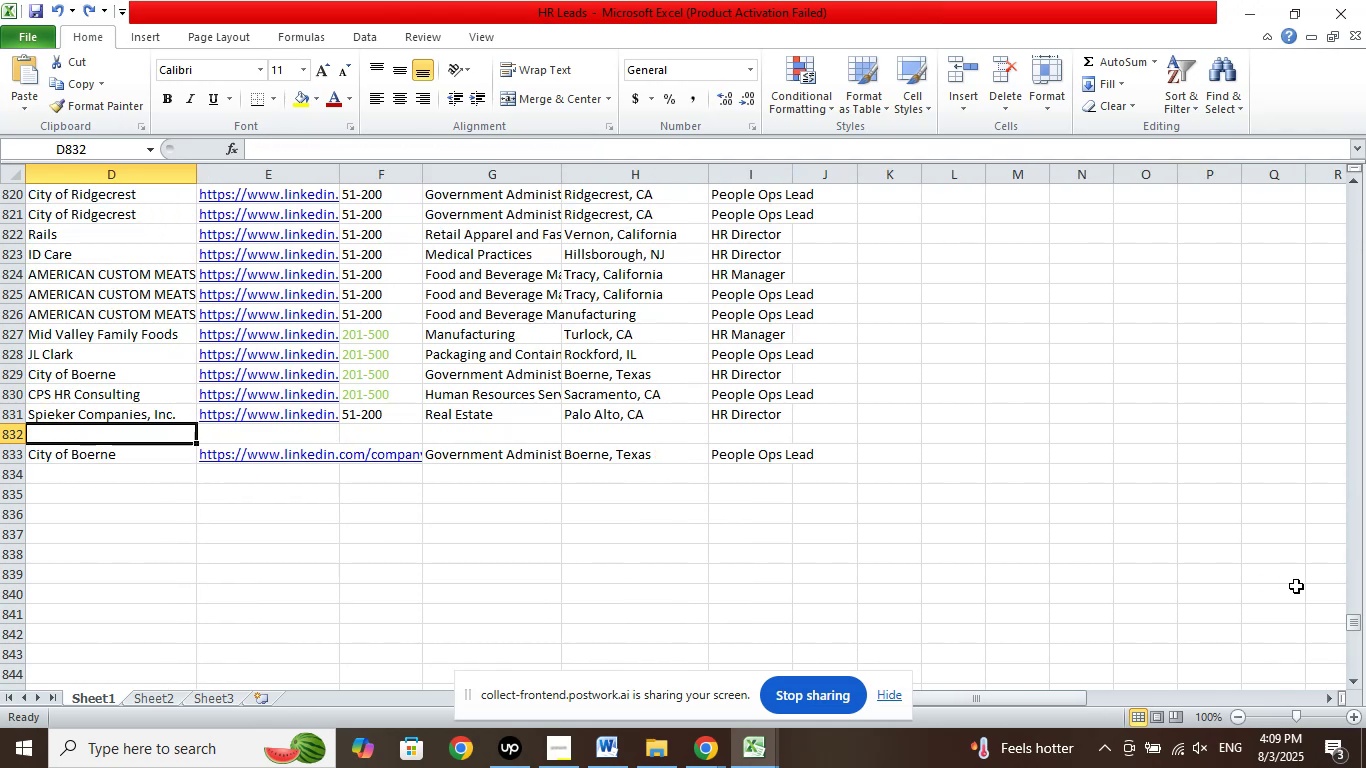 
key(Control+Z)
 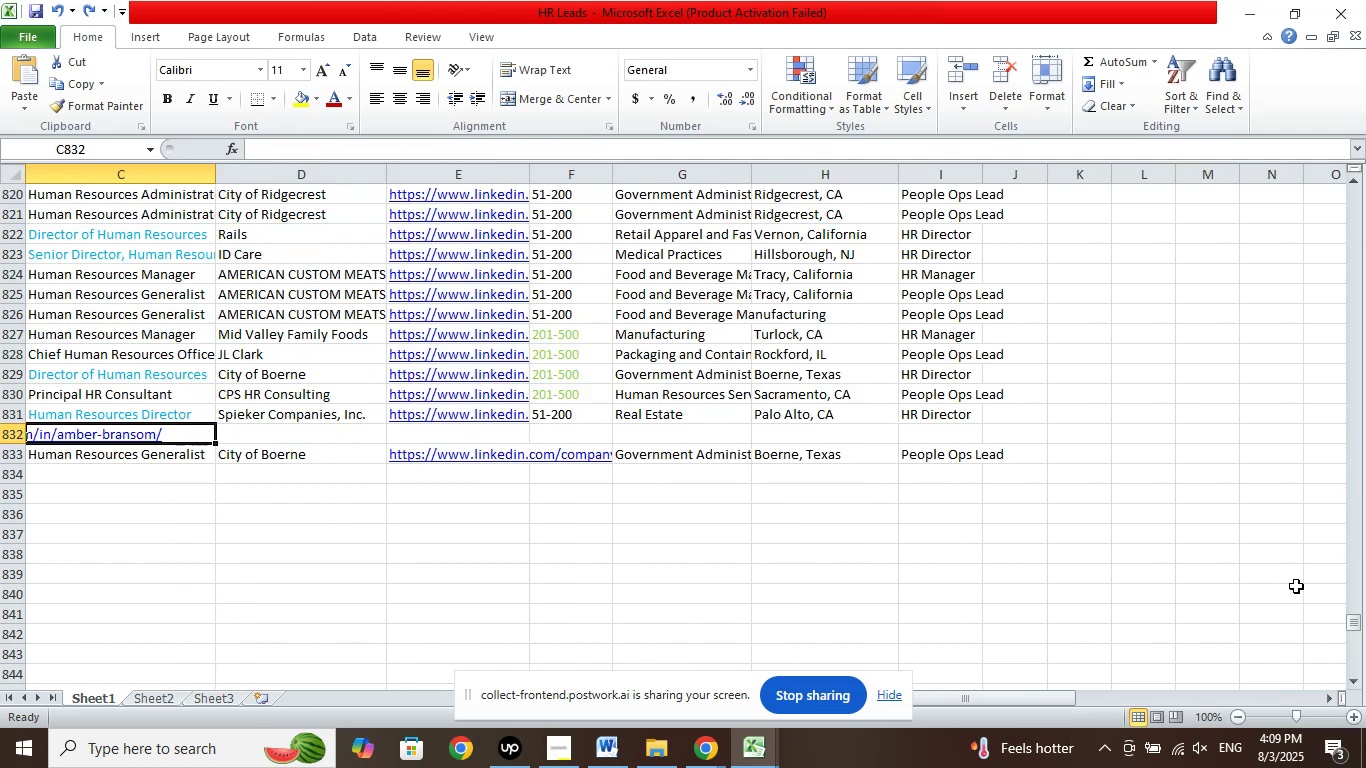 
key(Control+Z)
 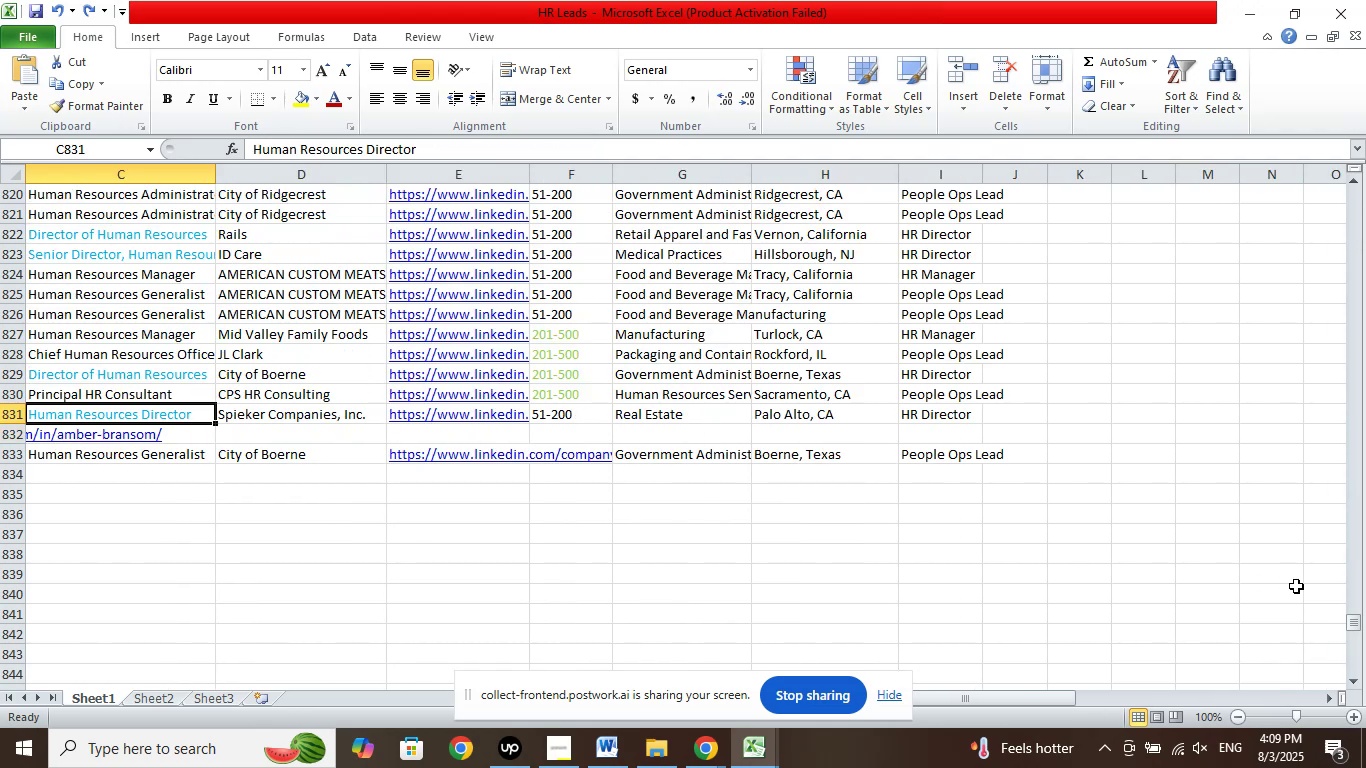 
key(Control+Z)
 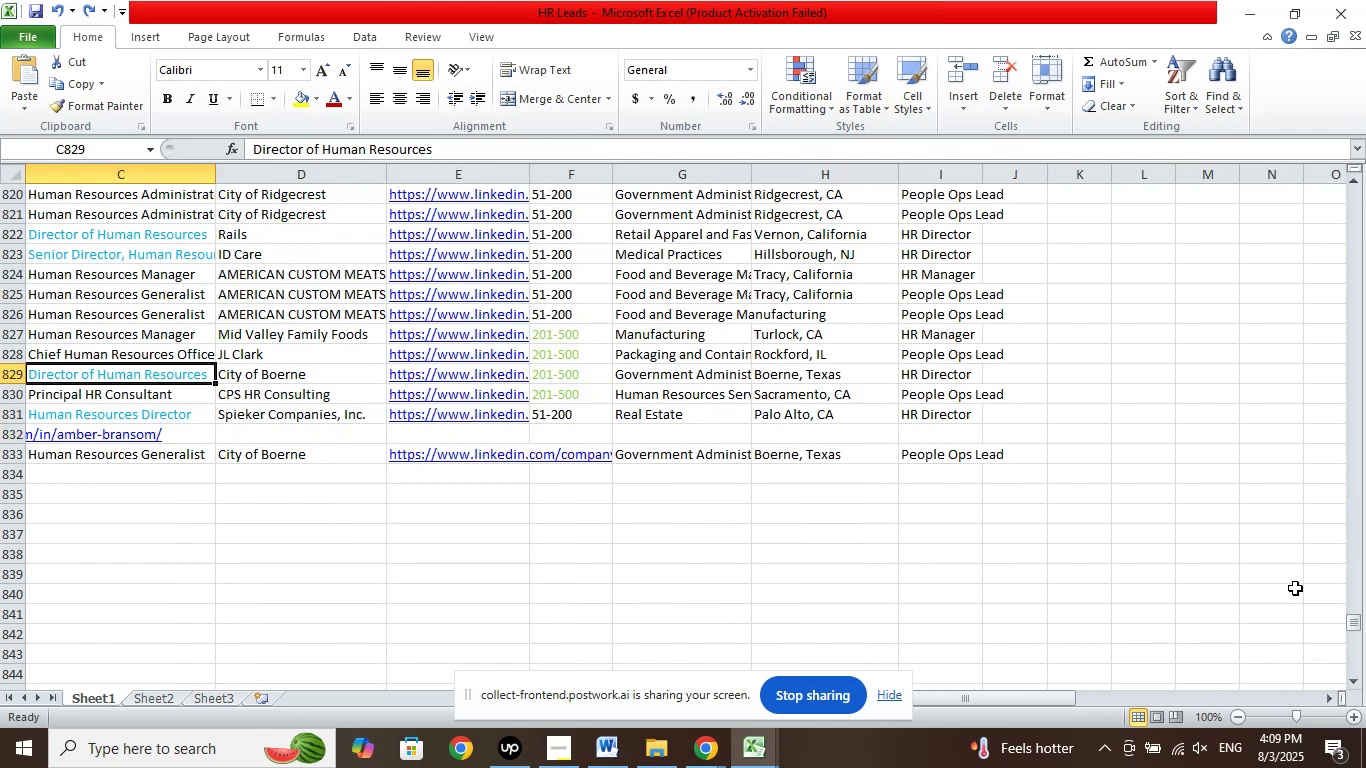 
key(Control+Z)
 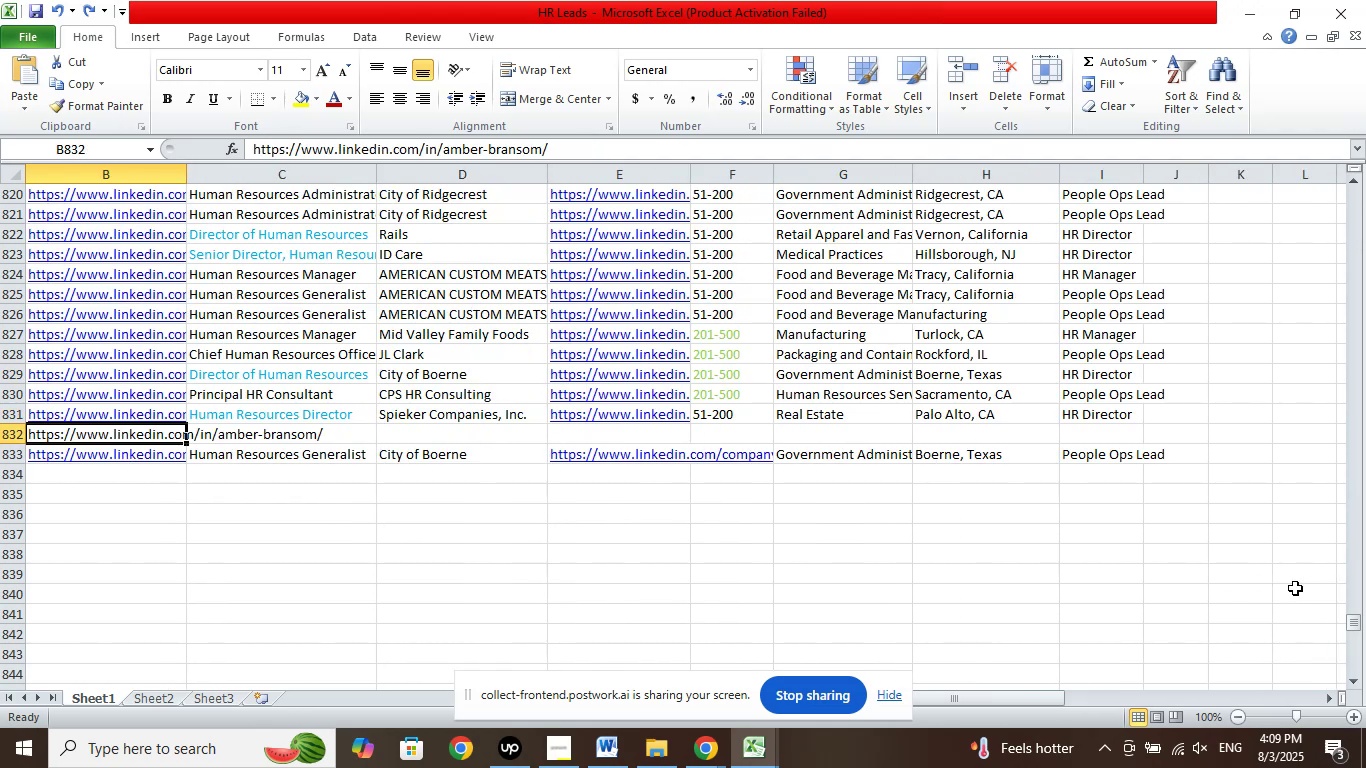 
key(Control+Z)
 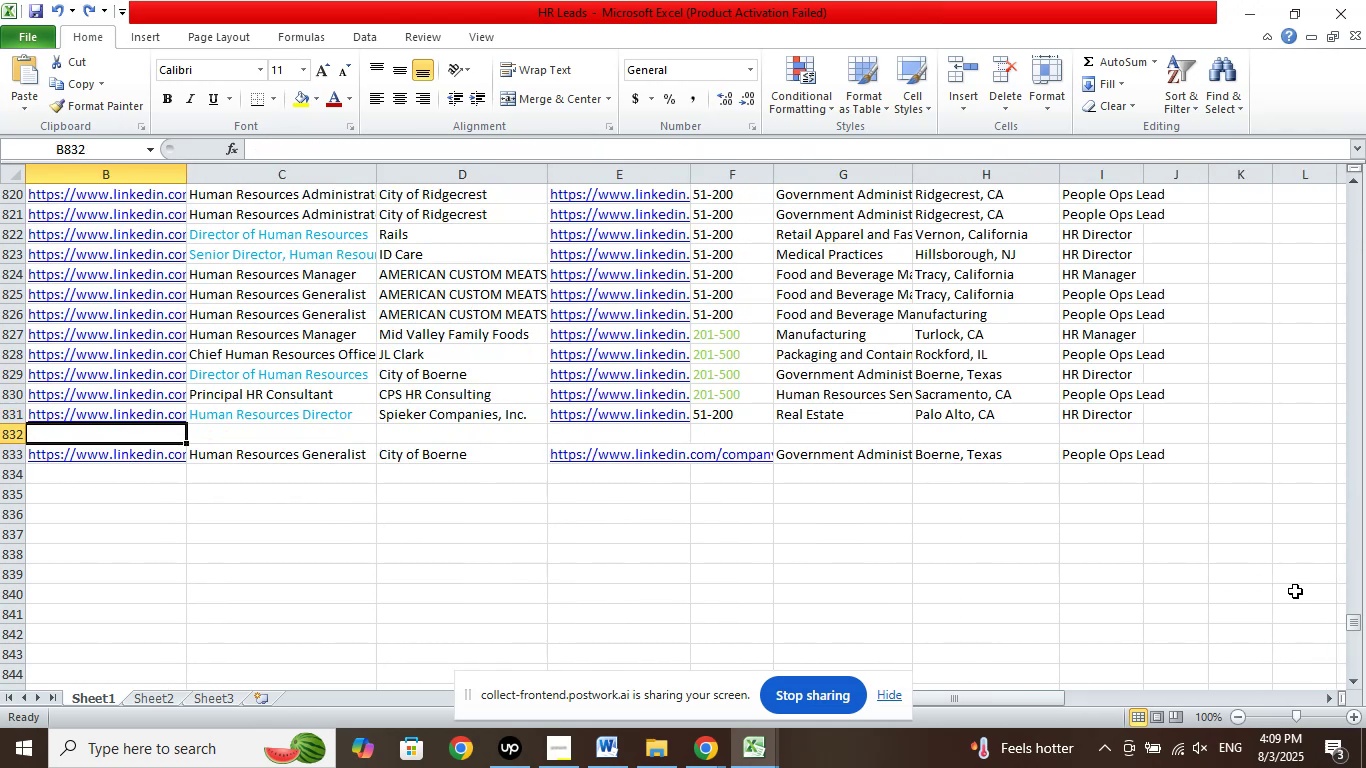 
key(Control+Z)
 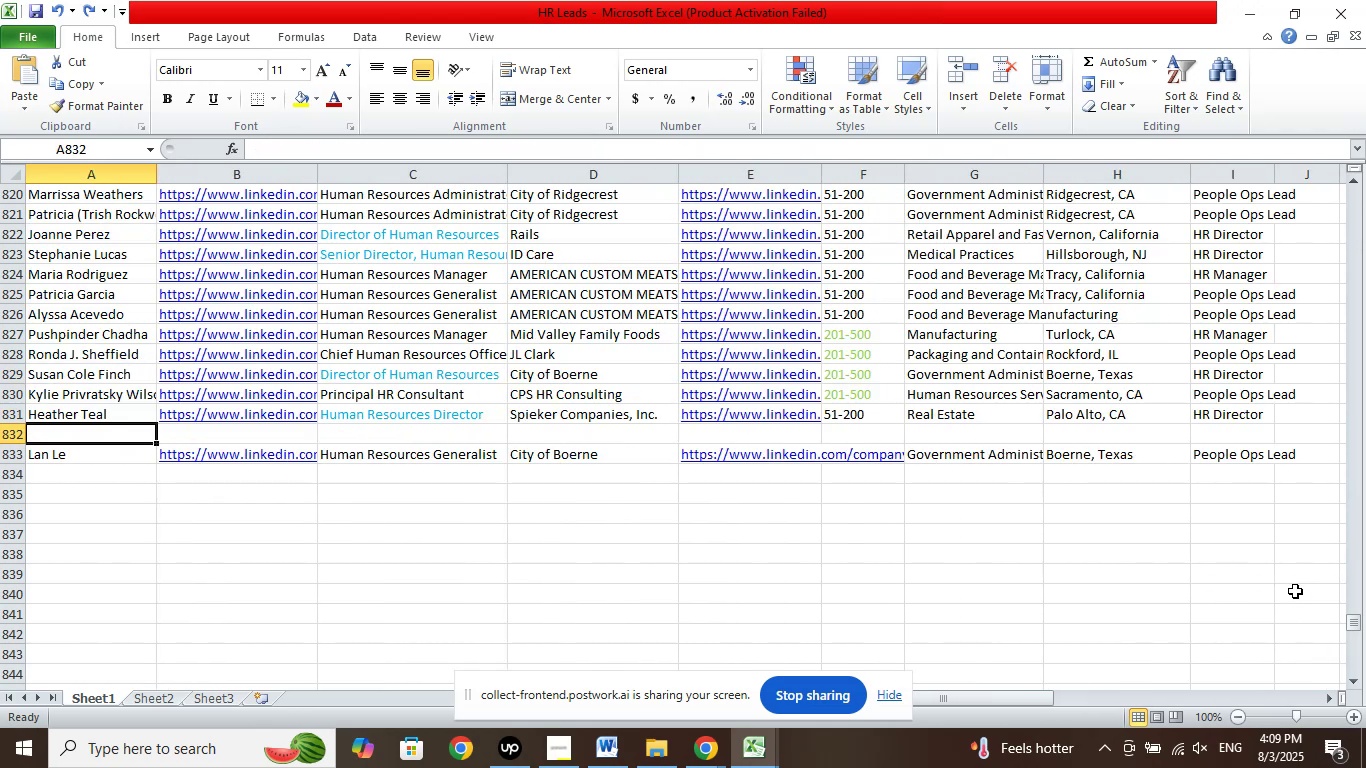 
key(Control+Z)
 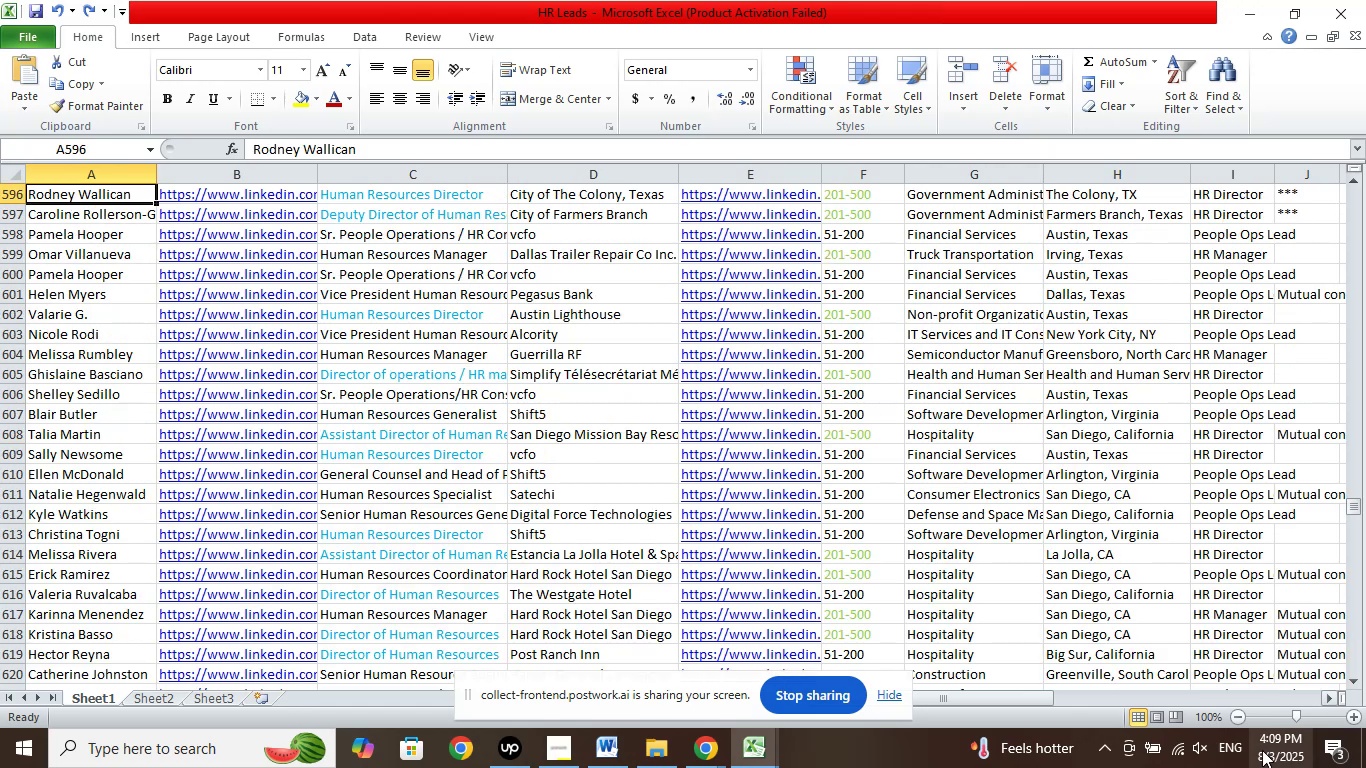 
left_click_drag(start_coordinate=[958, 701], to_coordinate=[1365, 687])
 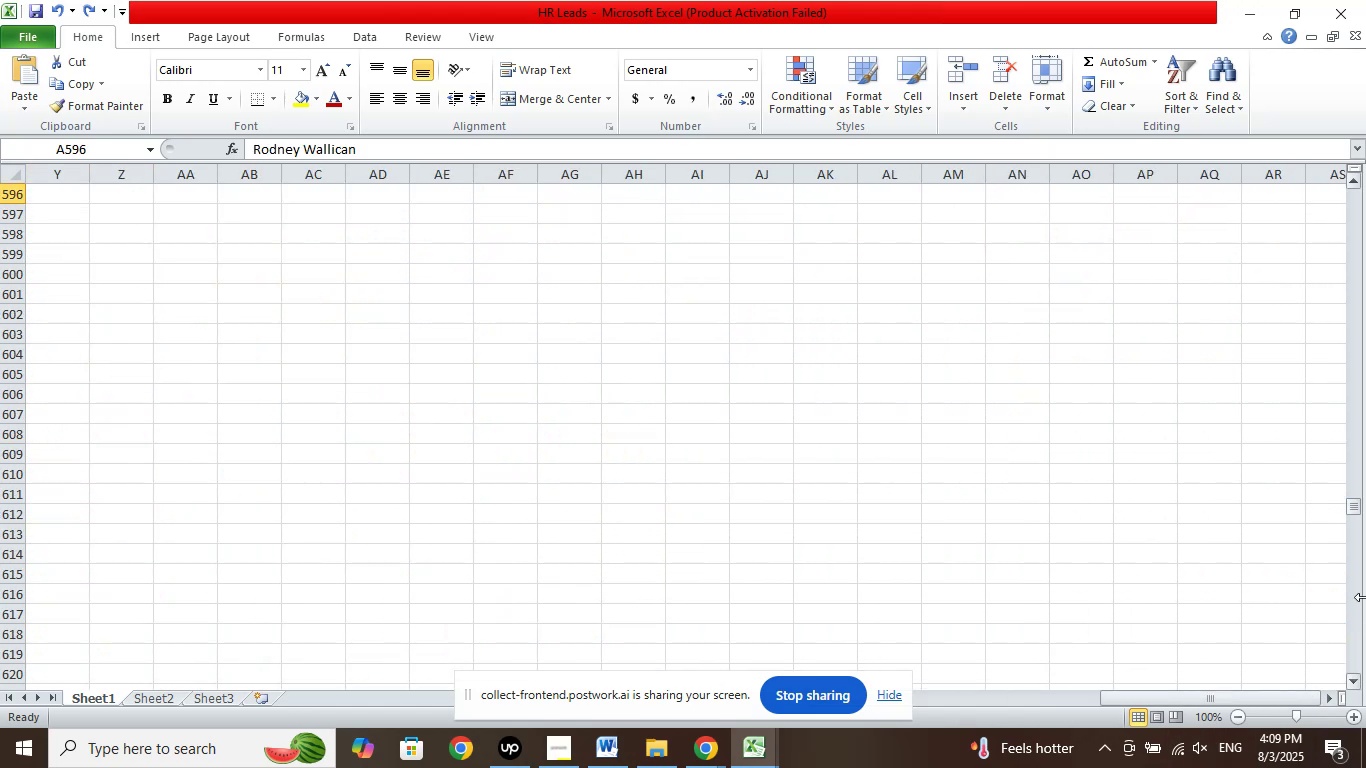 
scroll: coordinate [1282, 459], scroll_direction: up, amount: 61.0
 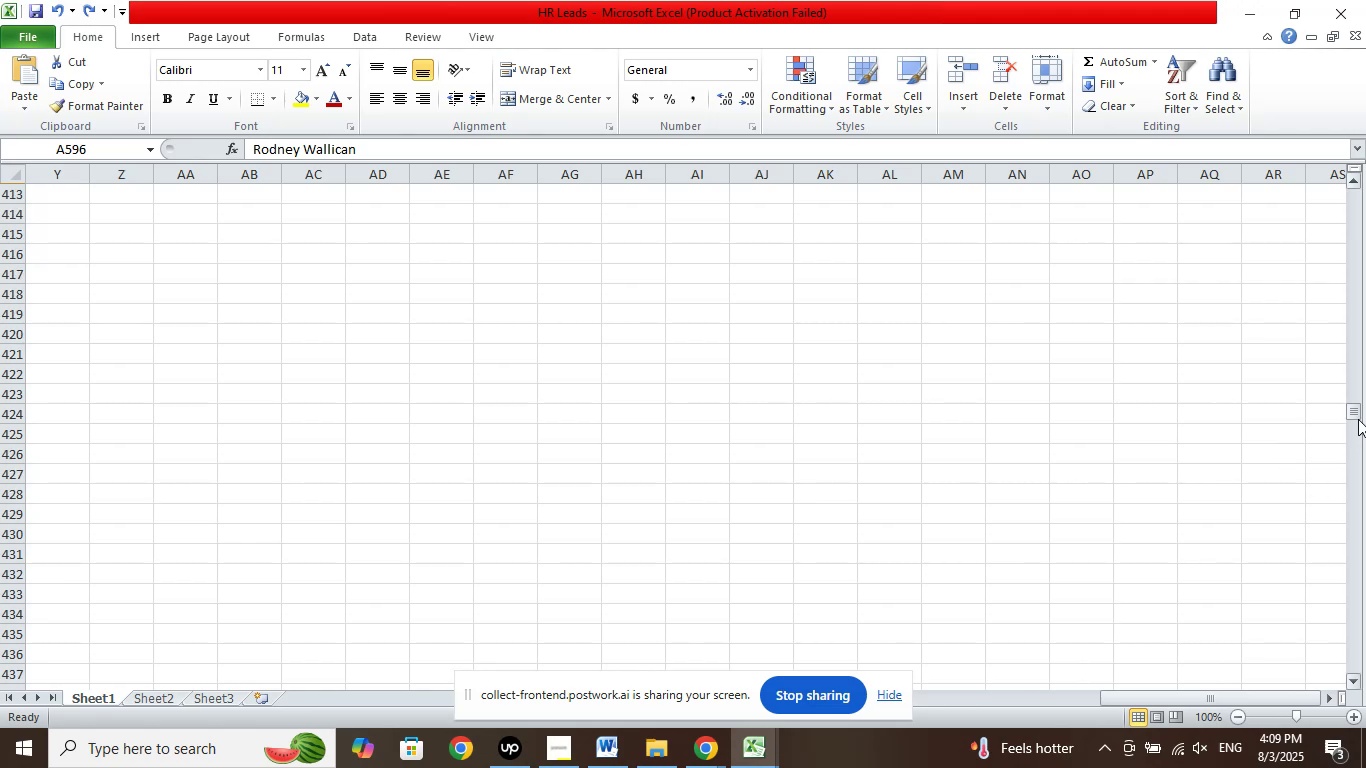 
left_click_drag(start_coordinate=[1356, 416], to_coordinate=[1365, 581])
 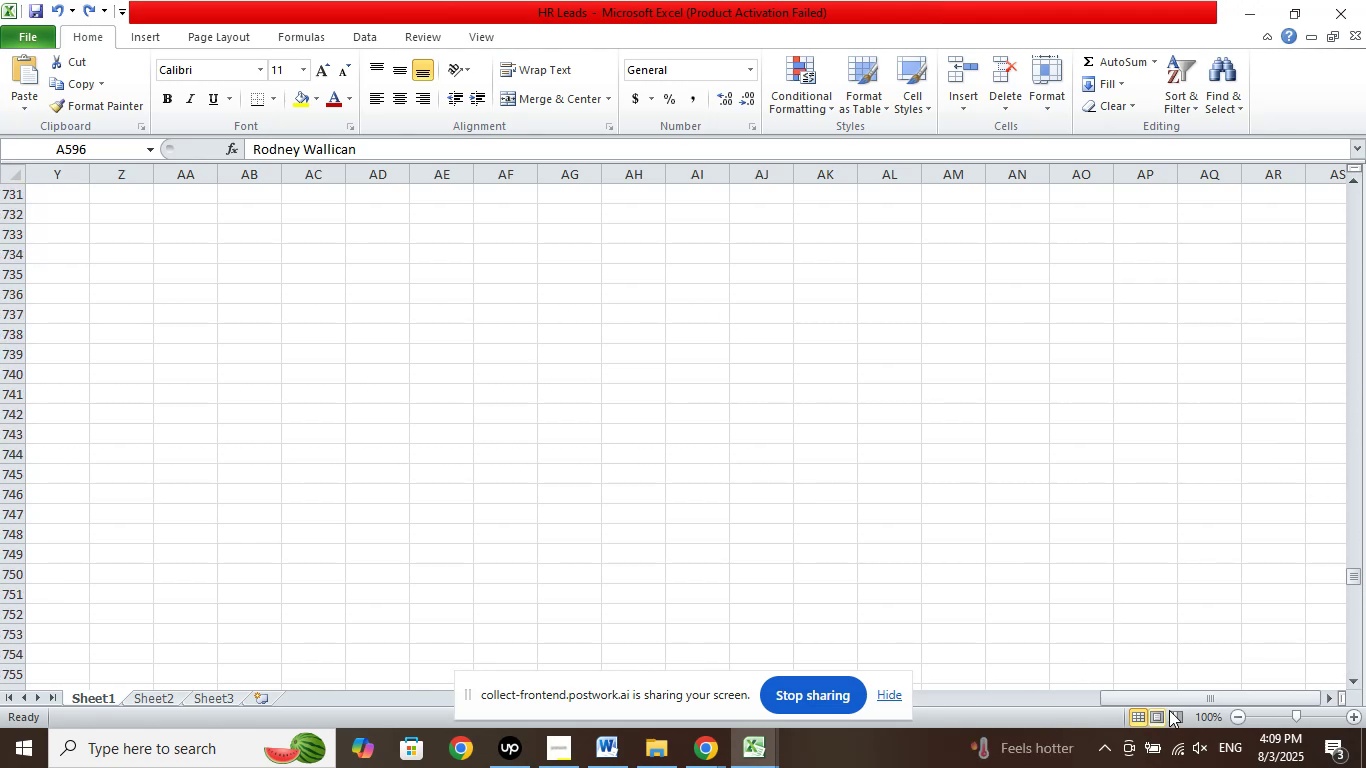 
left_click_drag(start_coordinate=[1182, 697], to_coordinate=[1316, 699])
 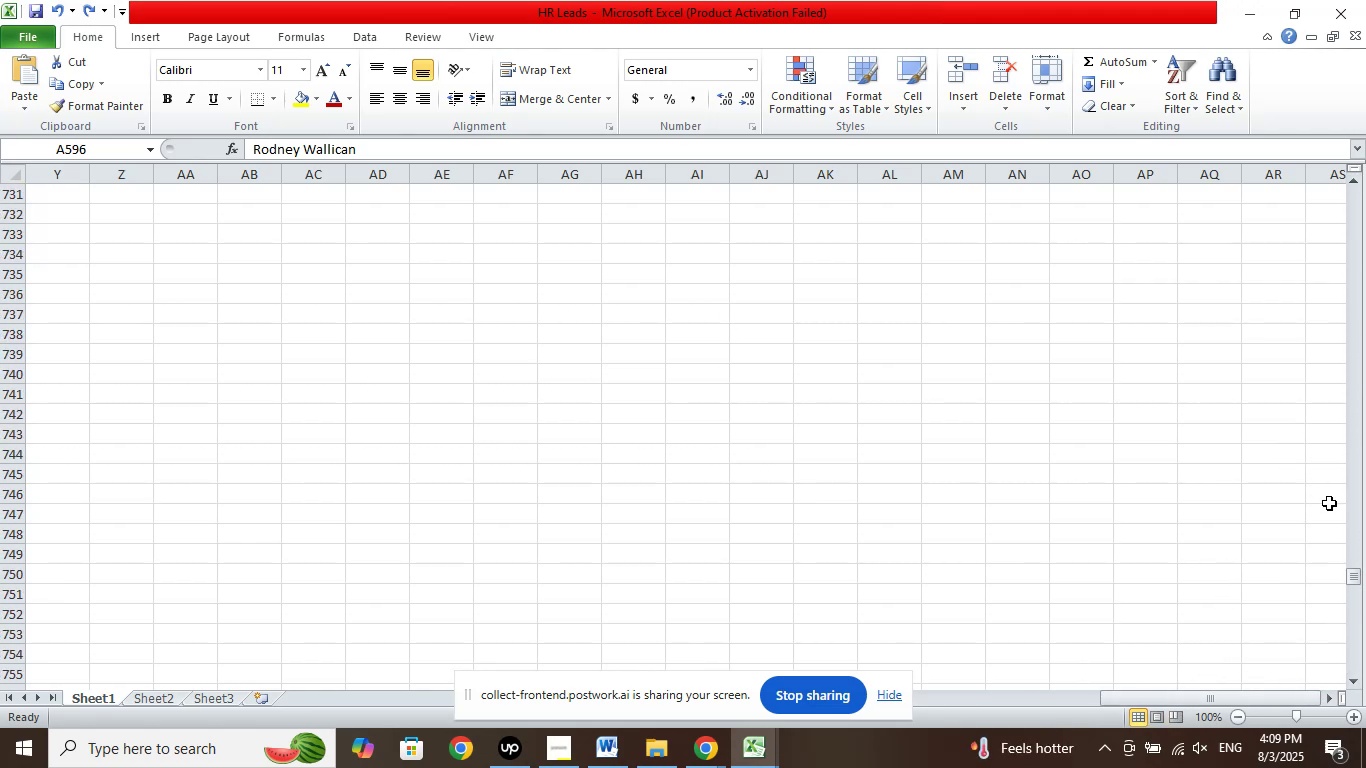 
left_click_drag(start_coordinate=[1358, 576], to_coordinate=[1357, 689])
 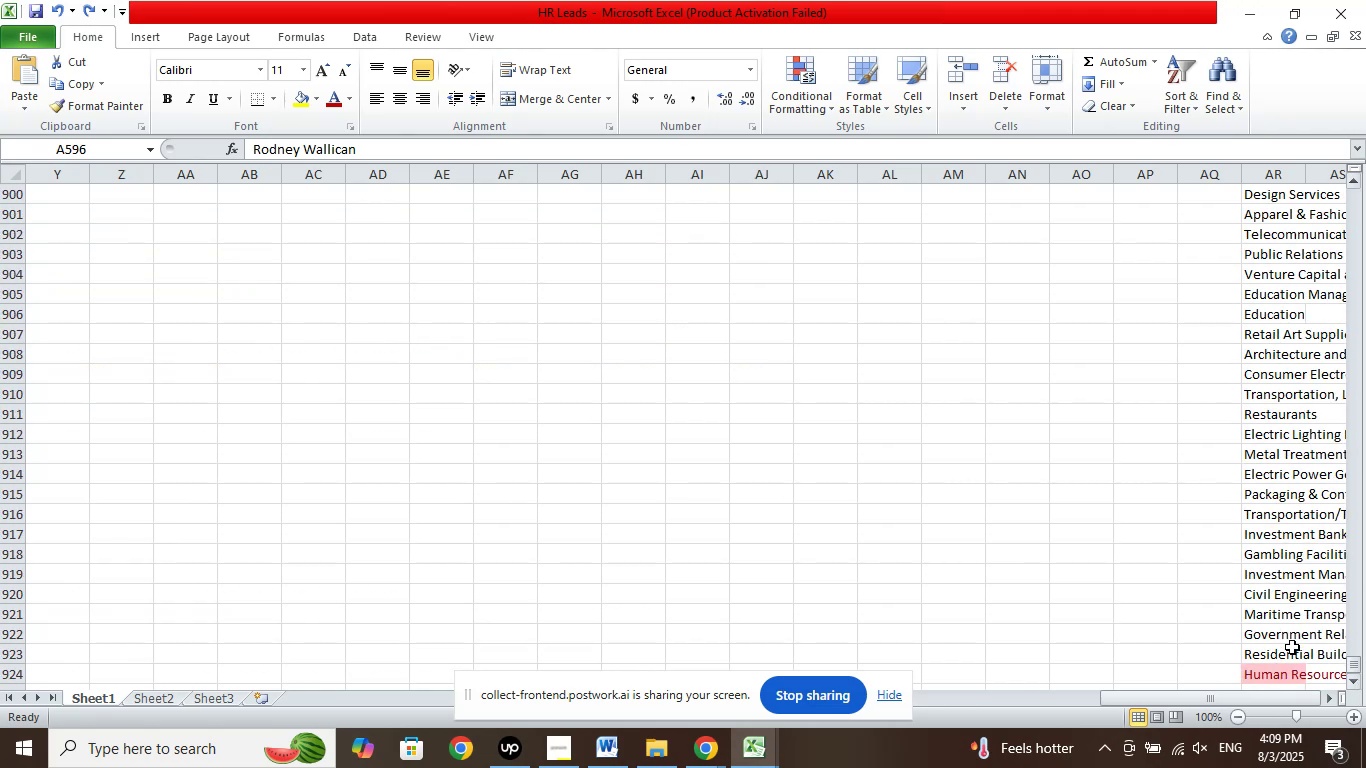 
scroll: coordinate [1246, 582], scroll_direction: down, amount: 3.0
 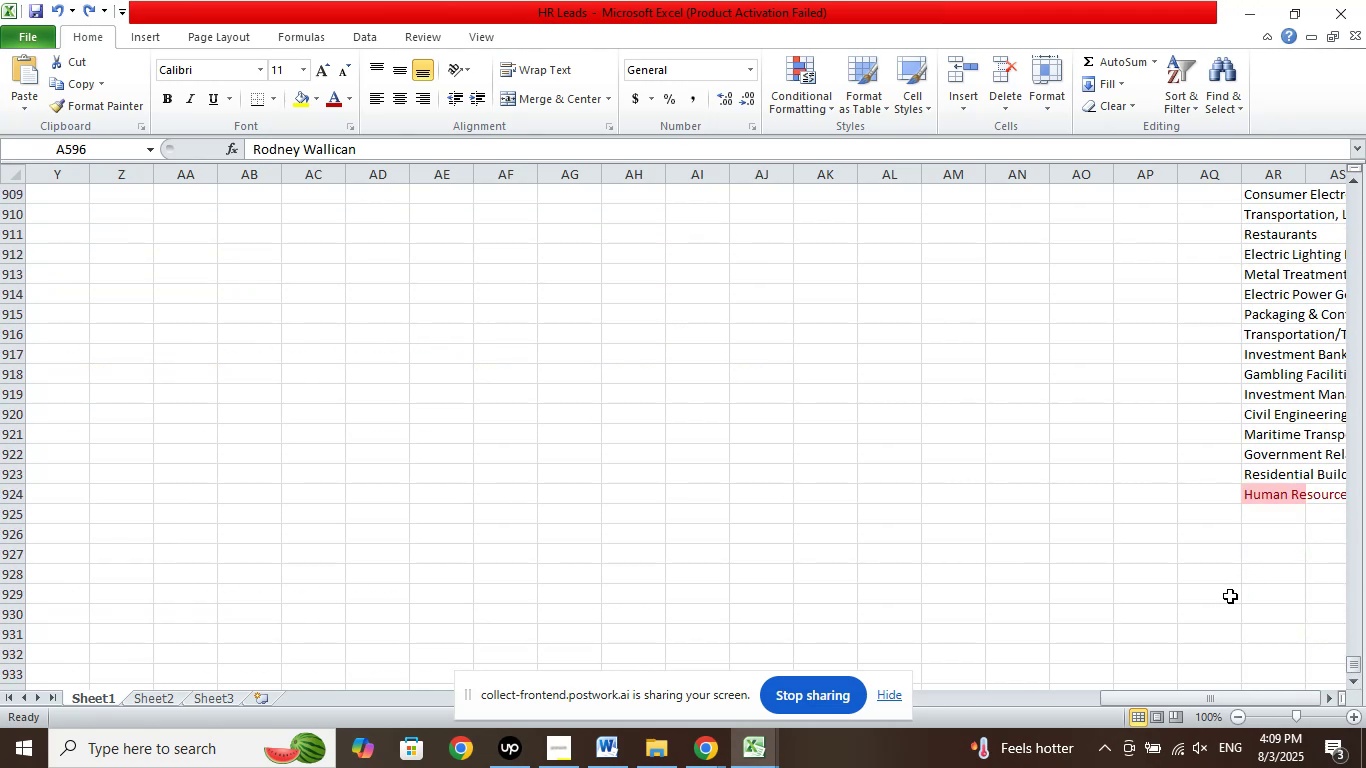 
key(Control+Z)
 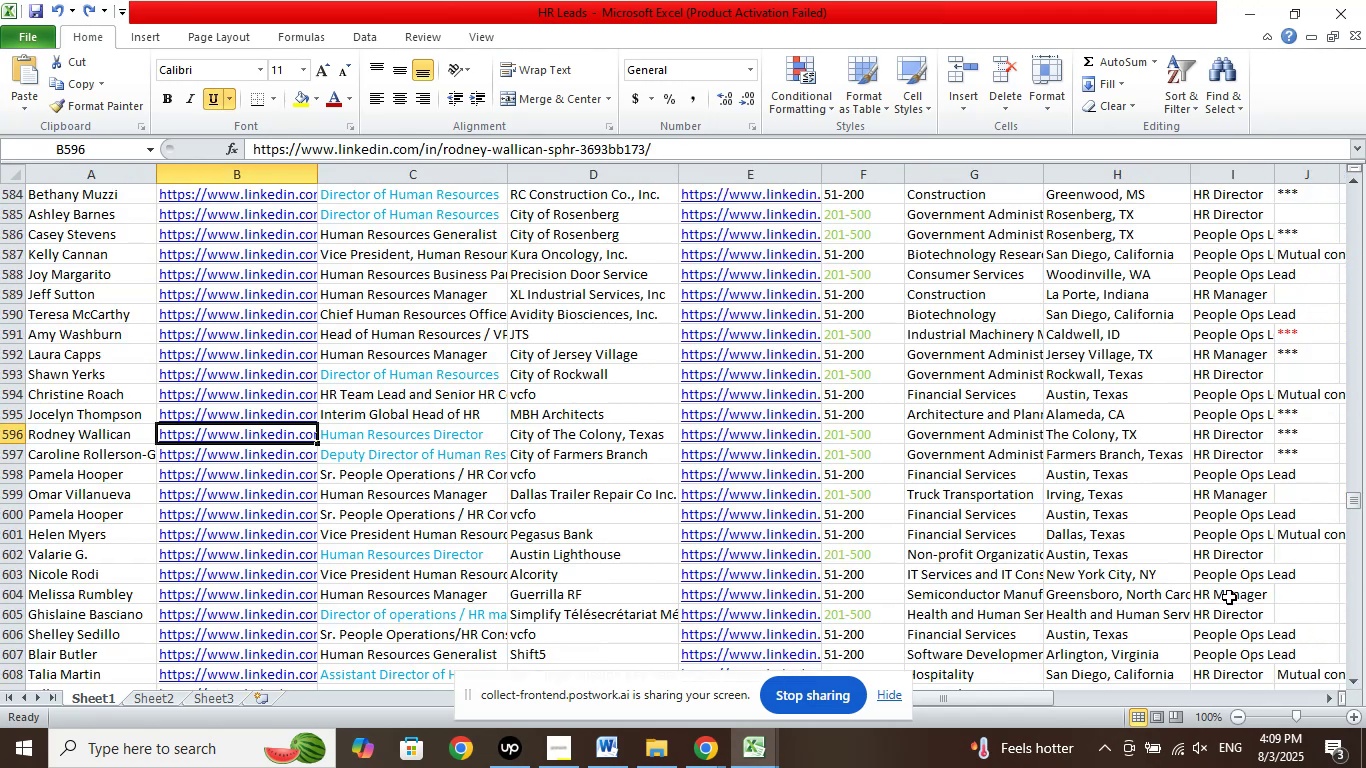 
key(Control+Z)
 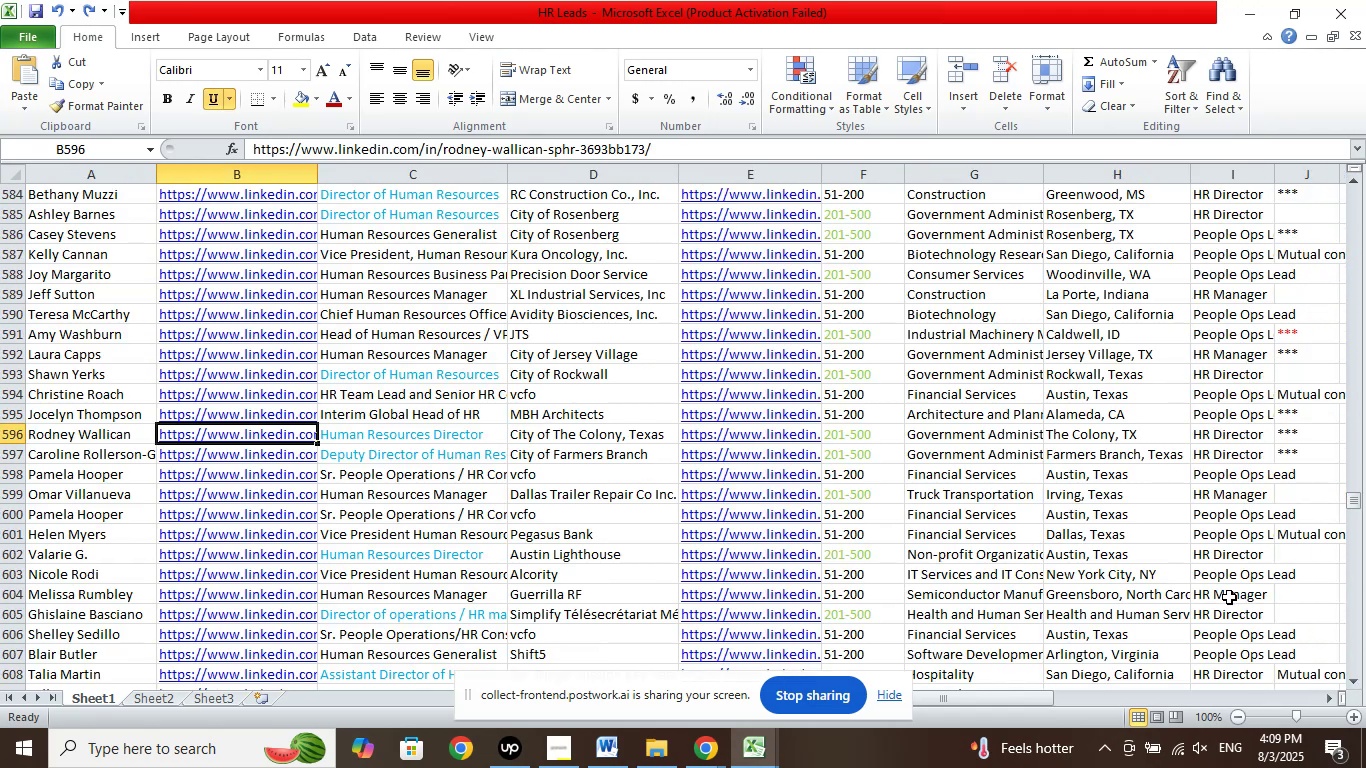 
key(Control+Z)
 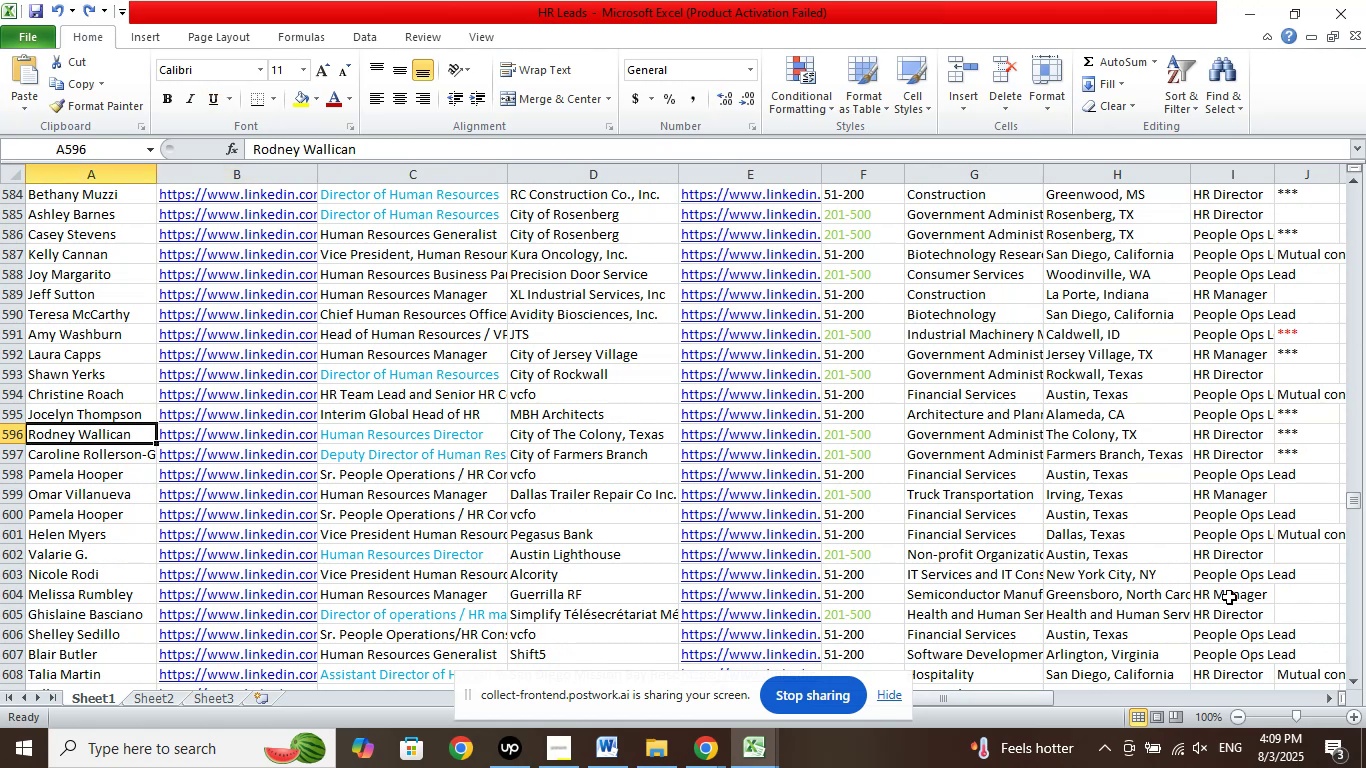 
key(Control+Z)
 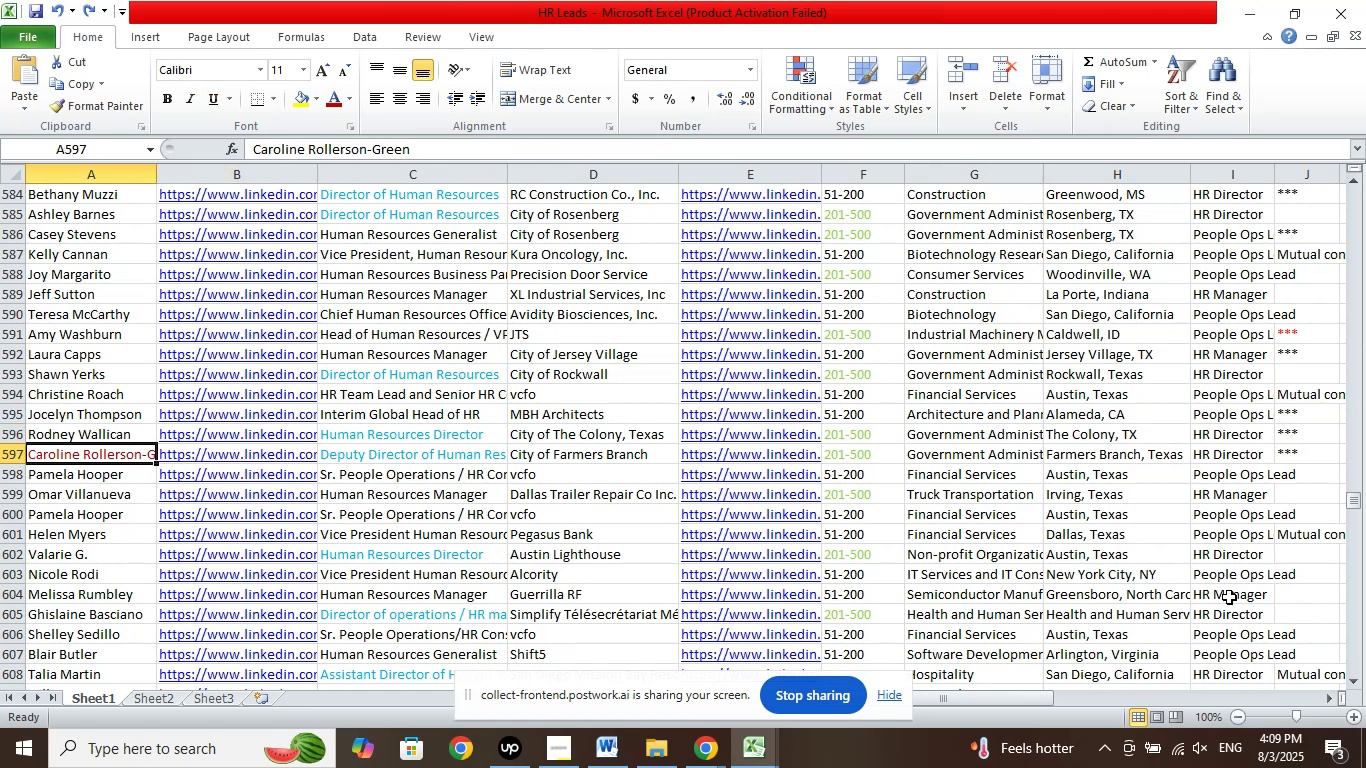 
key(Control+Z)
 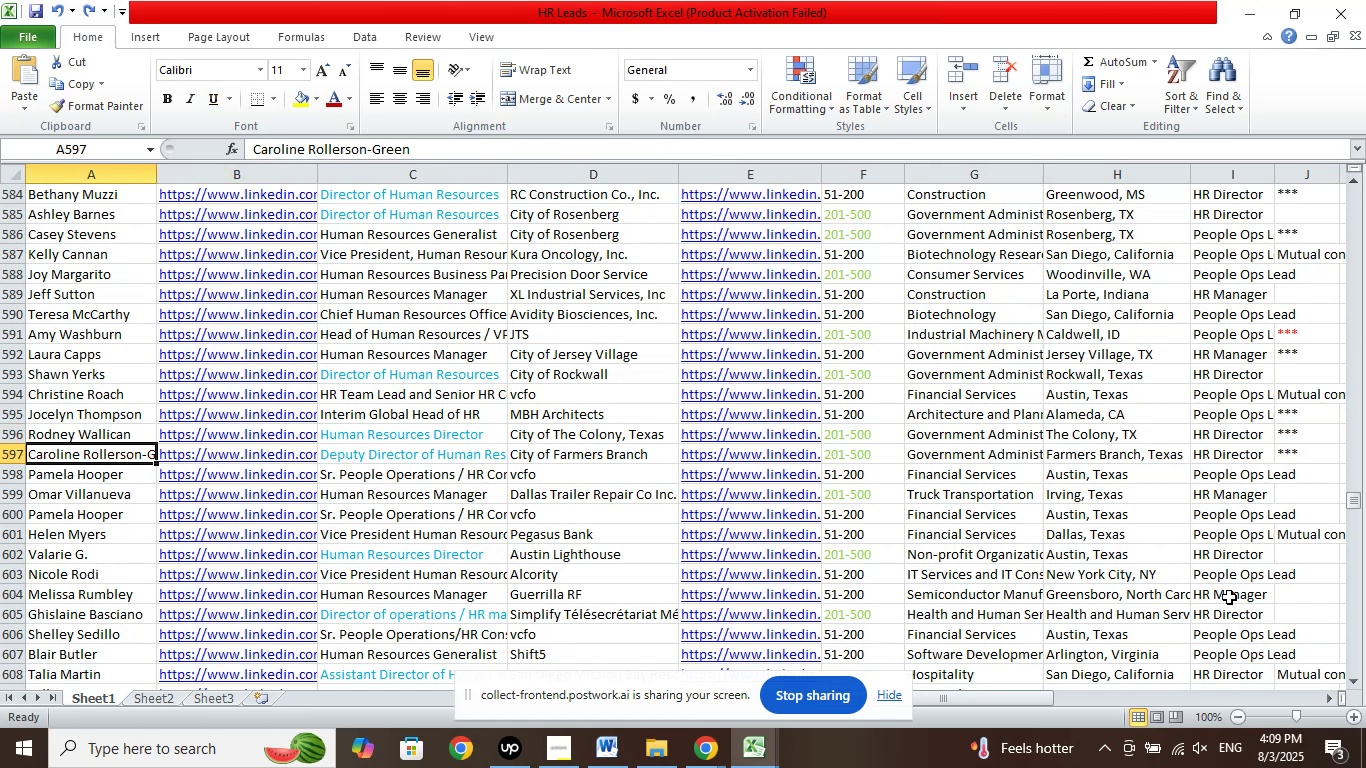 
left_click_drag(start_coordinate=[992, 701], to_coordinate=[1365, 690])
 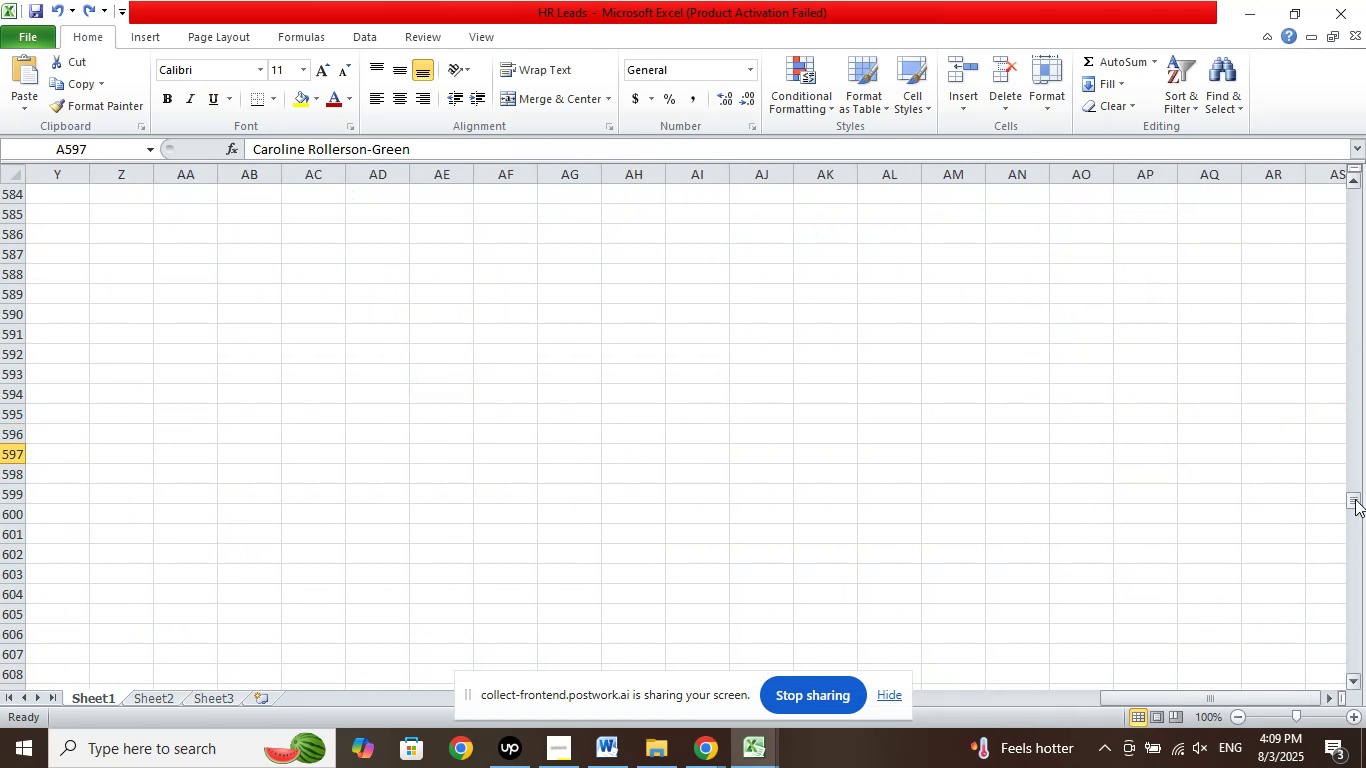 
left_click_drag(start_coordinate=[1355, 497], to_coordinate=[1365, 327])
 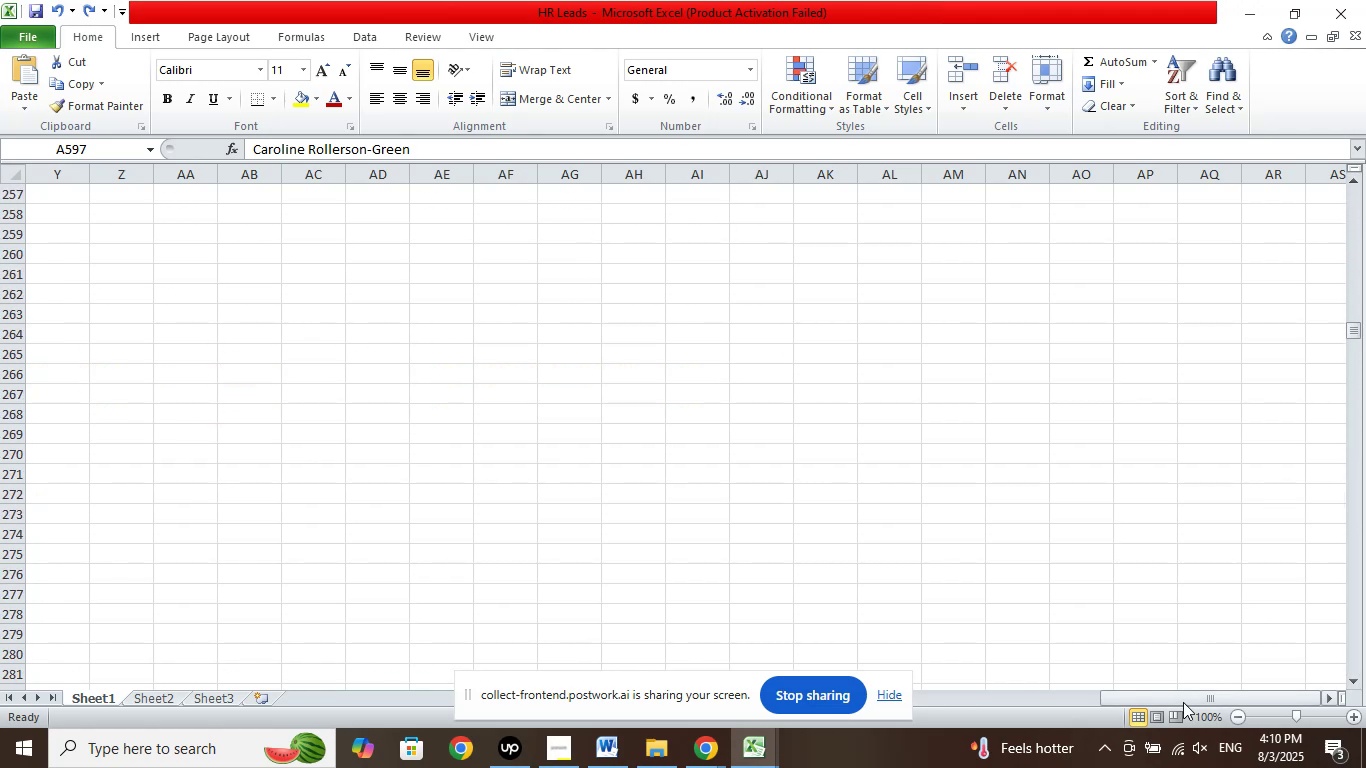 
left_click_drag(start_coordinate=[1186, 697], to_coordinate=[1300, 691])
 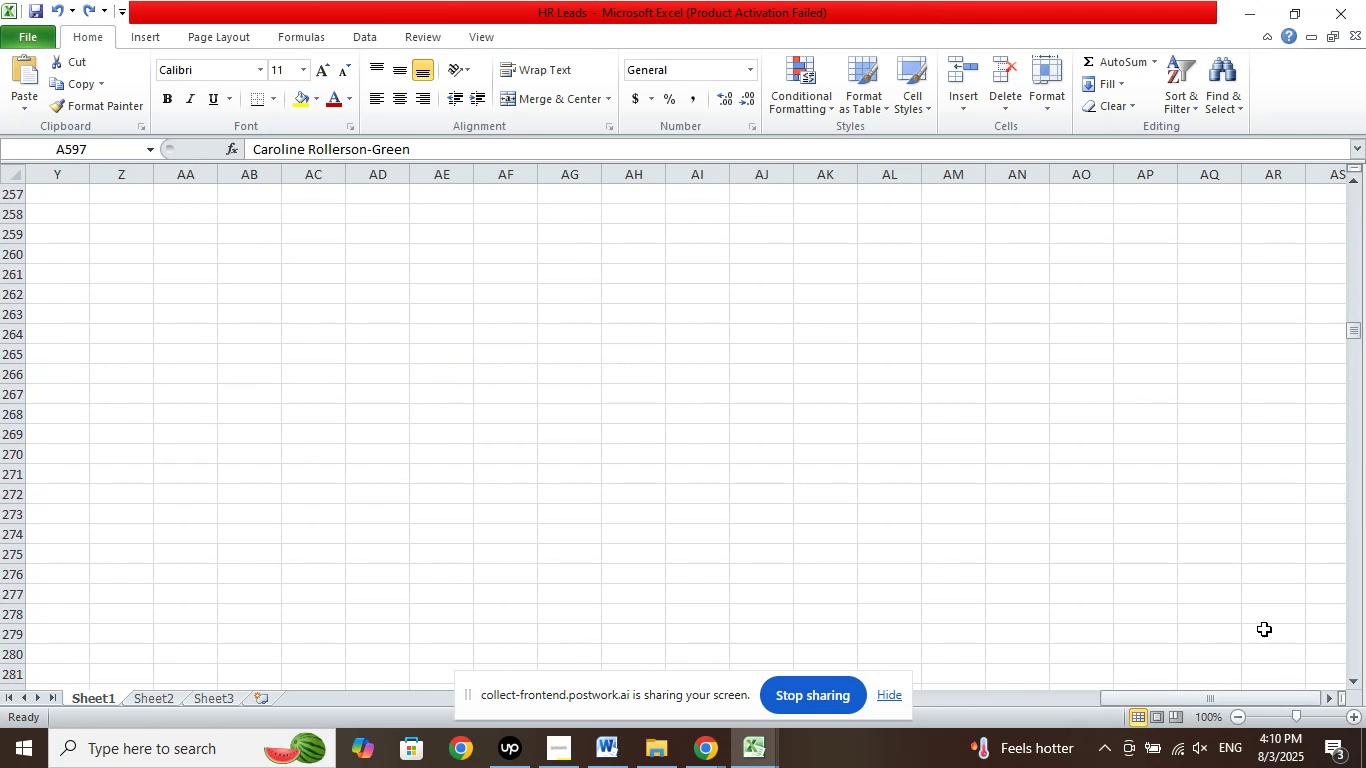 
scroll: coordinate [1240, 488], scroll_direction: up, amount: 30.0
 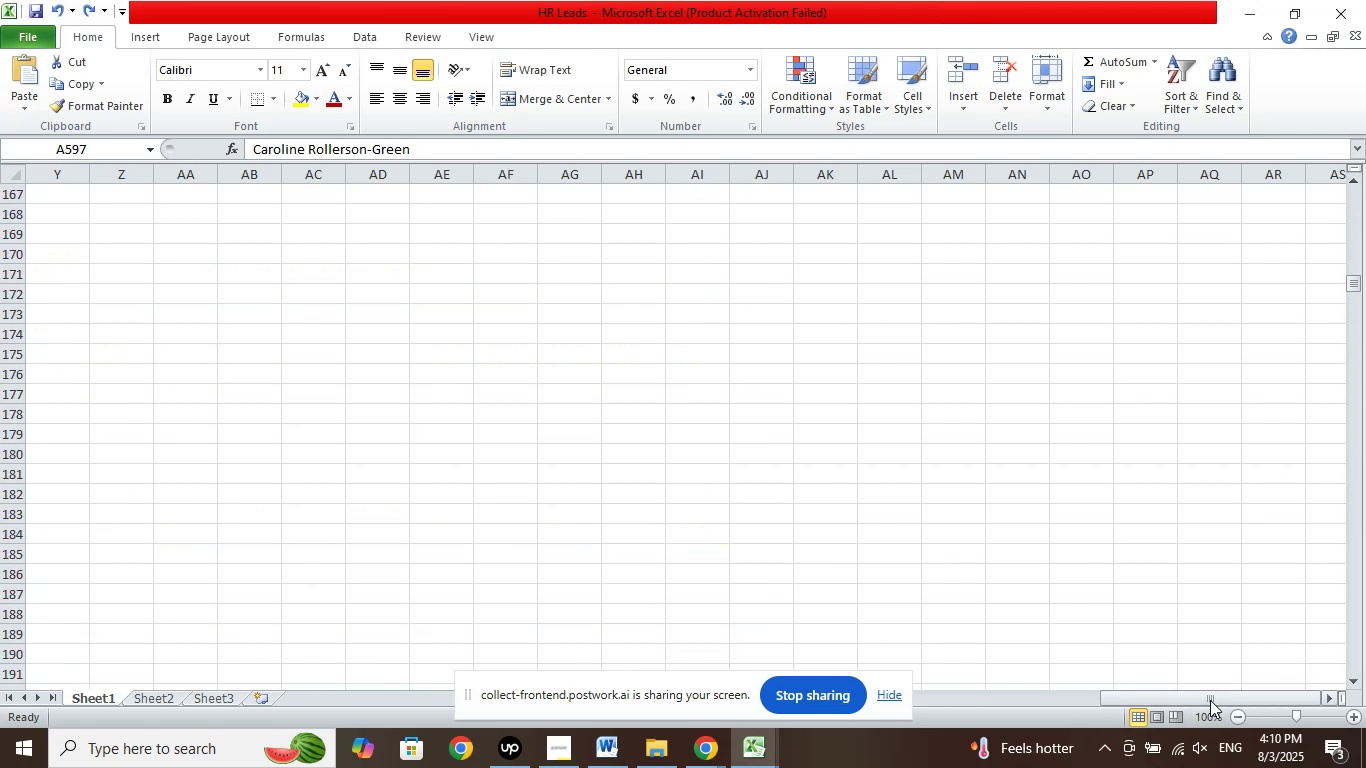 
left_click_drag(start_coordinate=[1210, 702], to_coordinate=[1136, 703])
 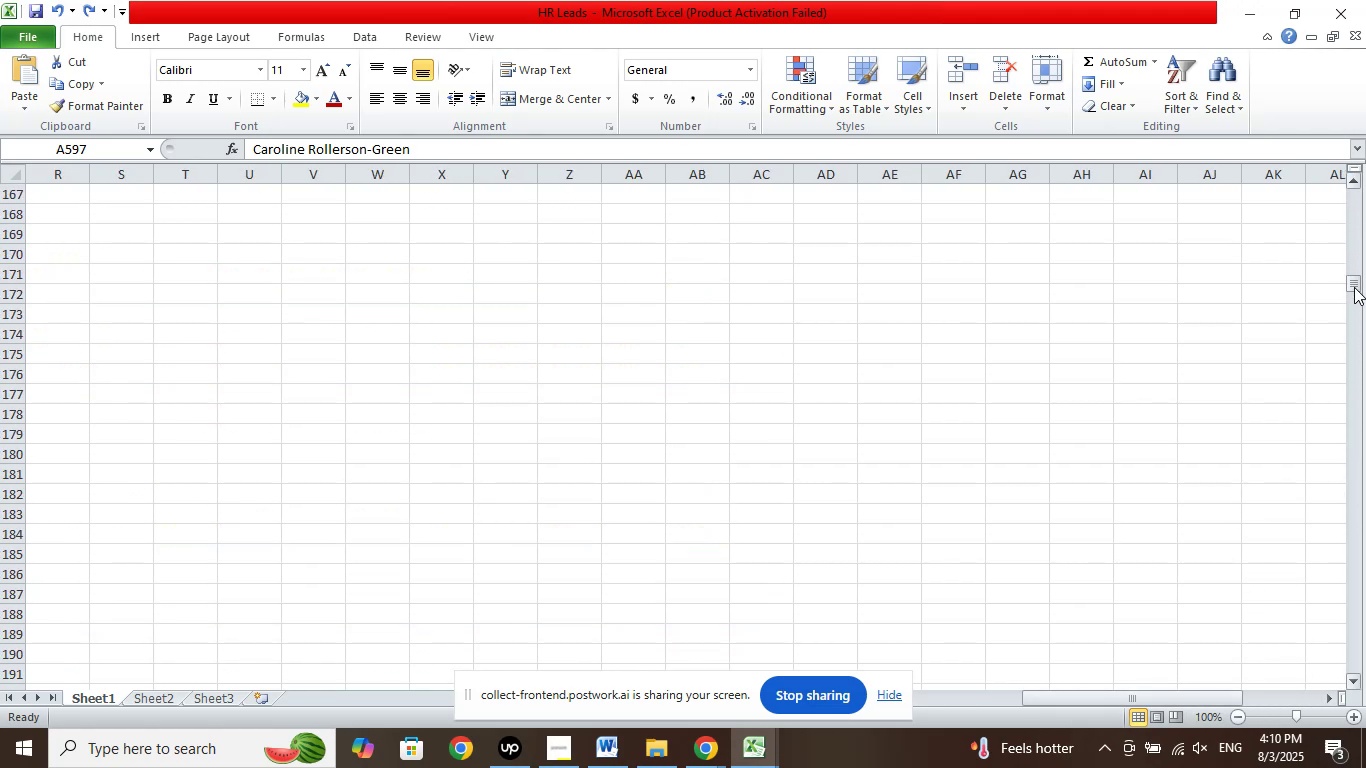 
left_click_drag(start_coordinate=[1353, 286], to_coordinate=[1365, 732])
 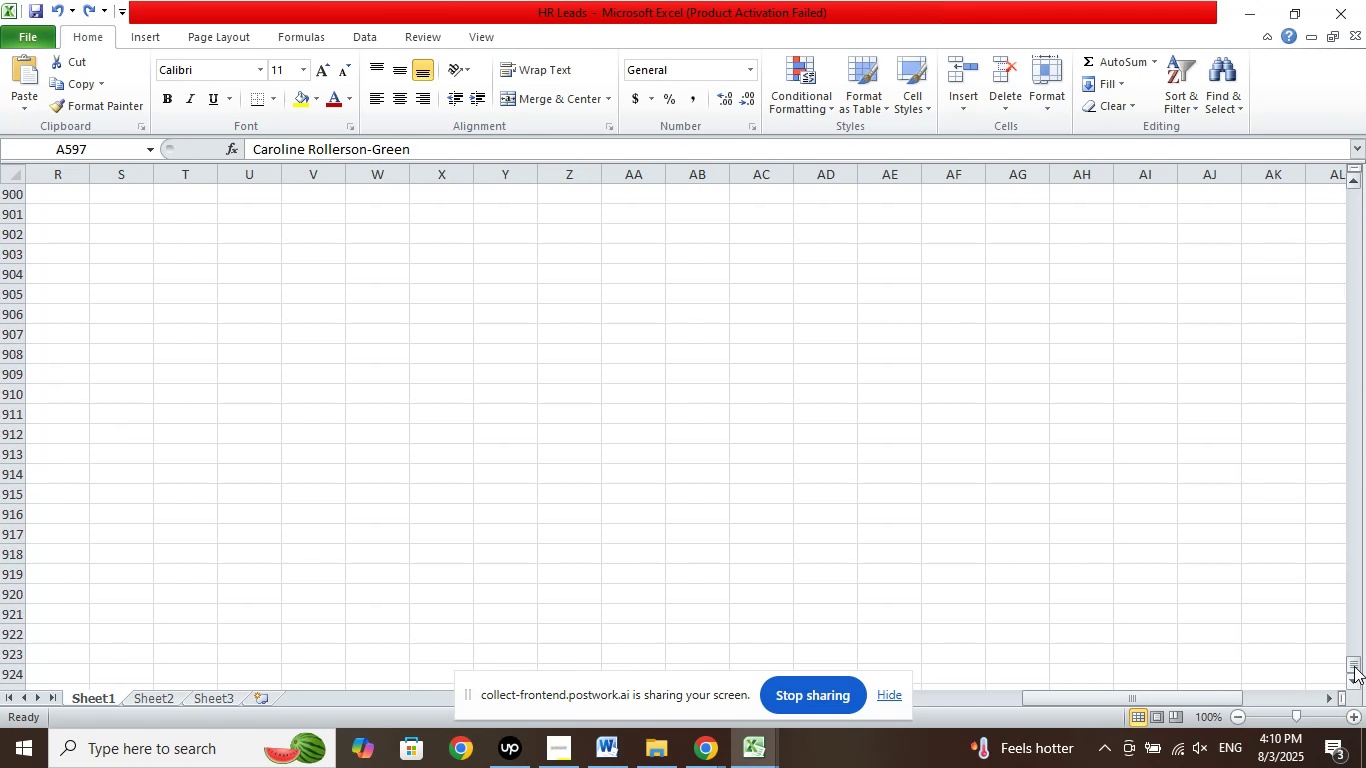 
left_click_drag(start_coordinate=[1354, 661], to_coordinate=[1365, 643])
 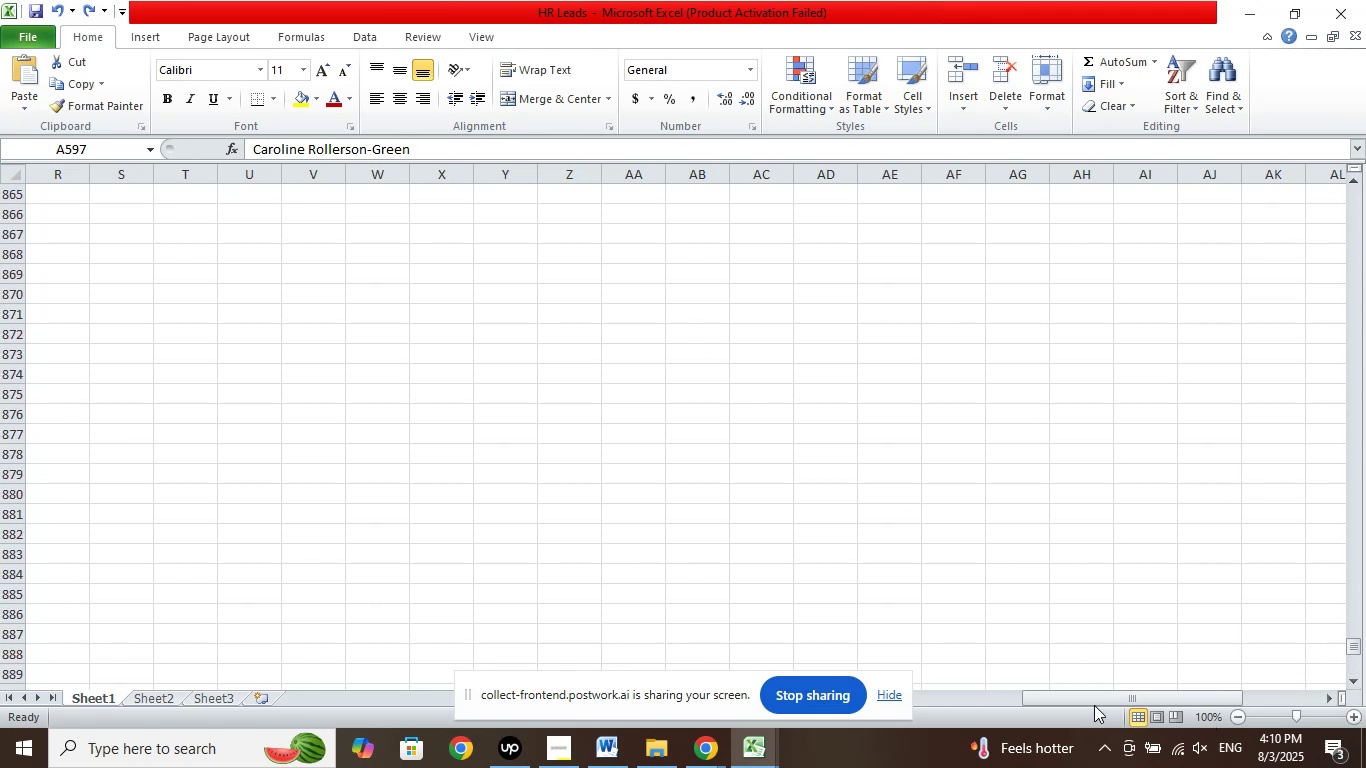 
left_click_drag(start_coordinate=[1109, 700], to_coordinate=[1334, 700])
 